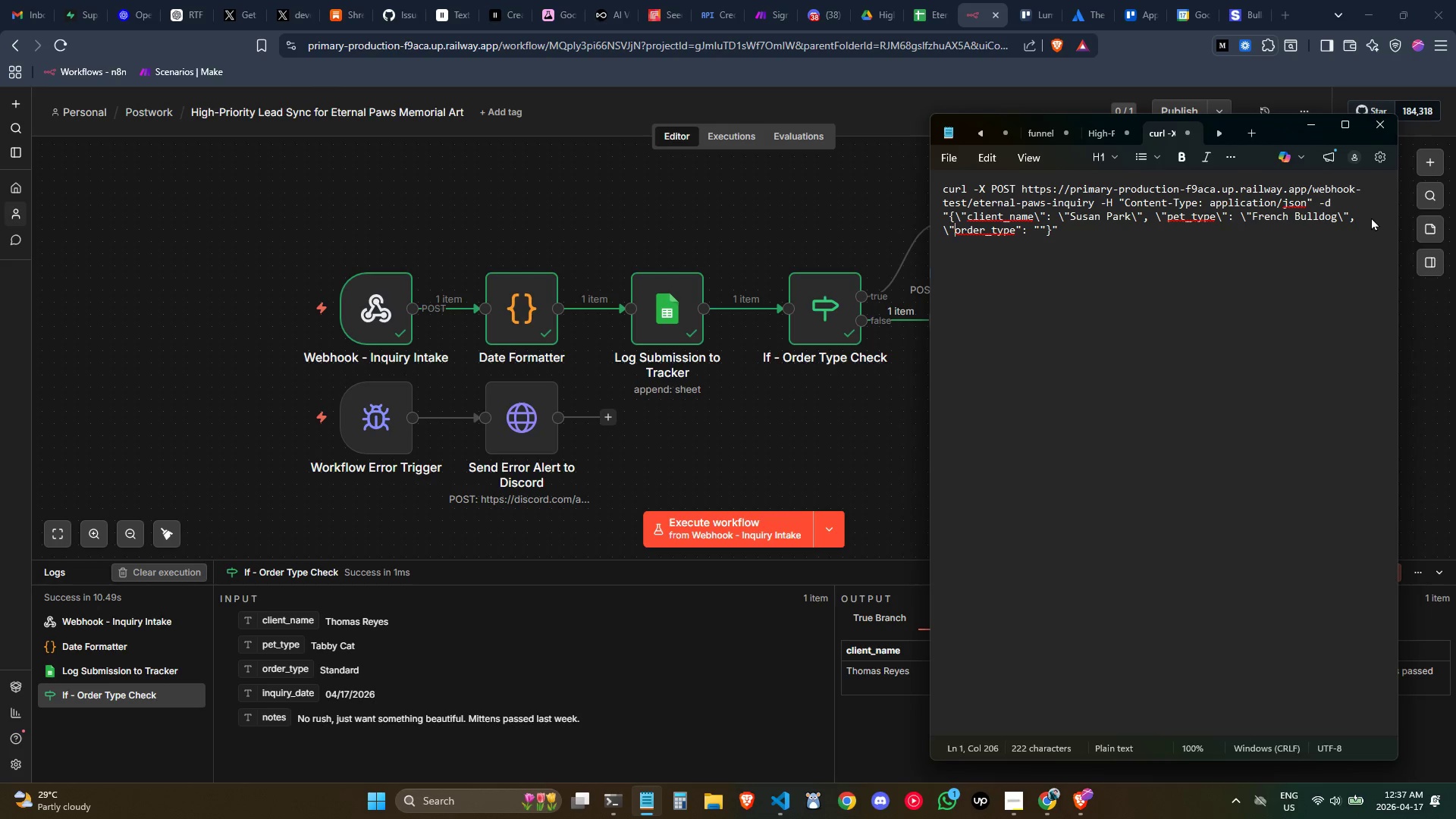 
key(ArrowRight)
 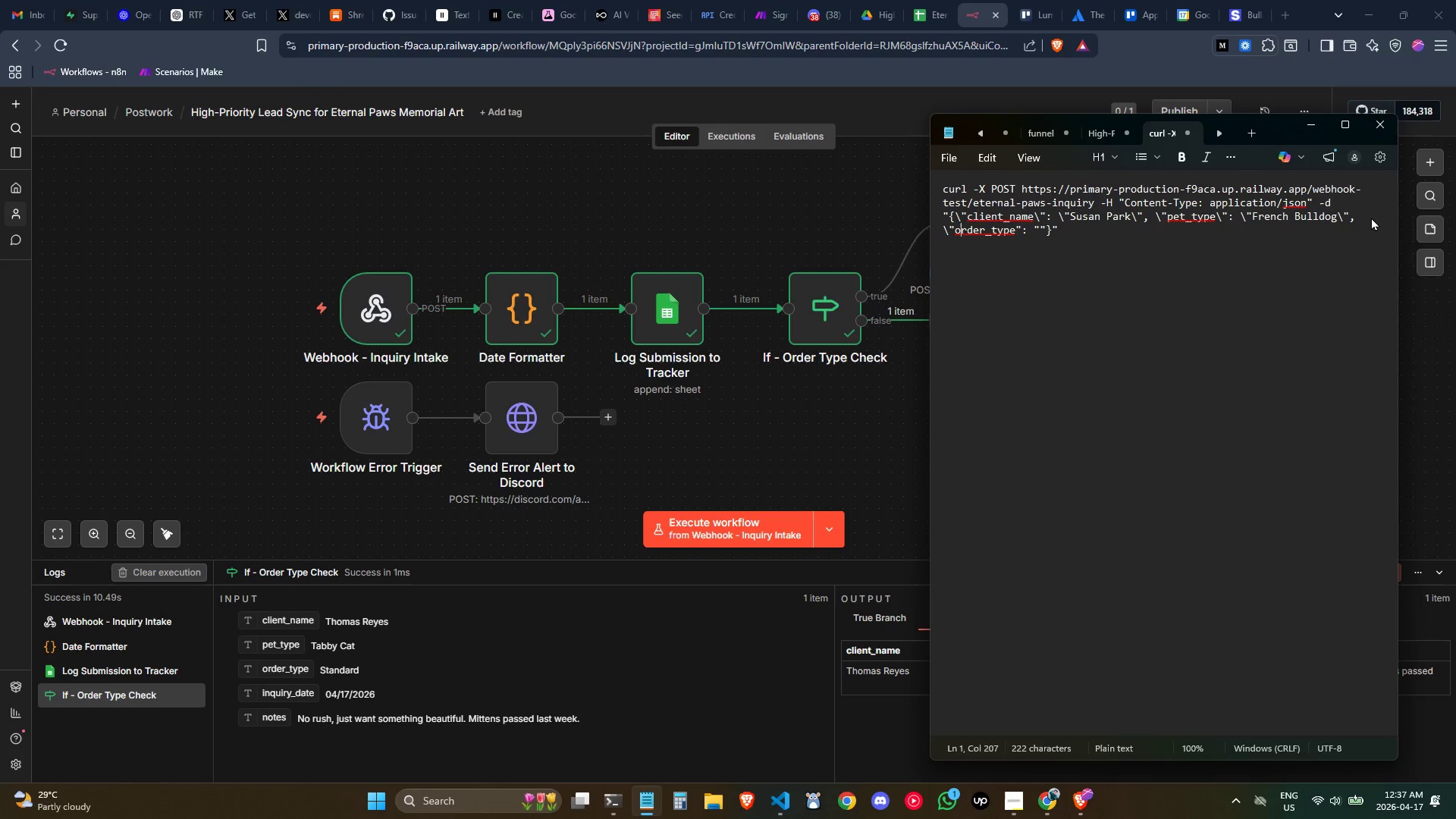 
key(ArrowRight)
 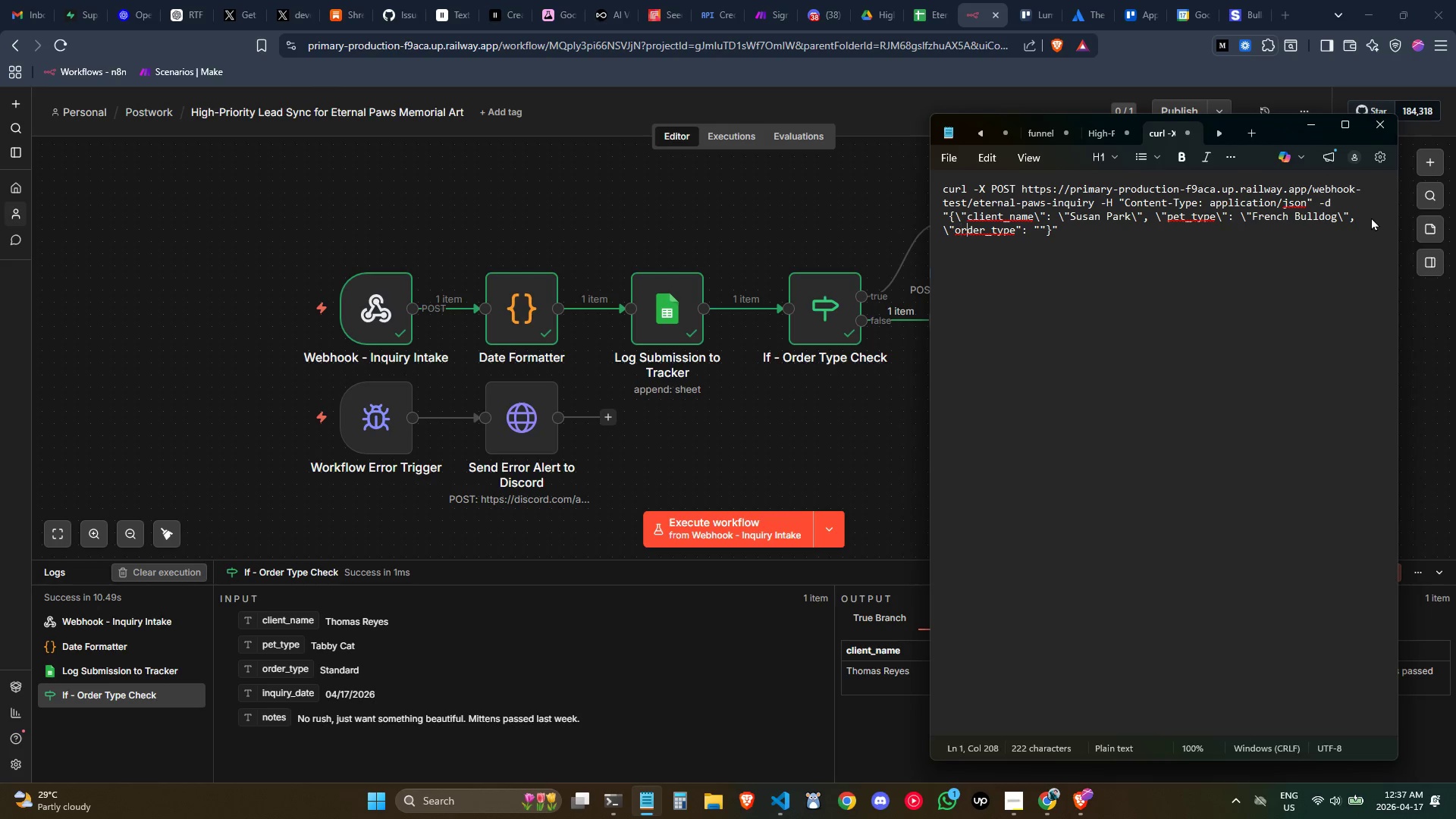 
key(ArrowRight)
 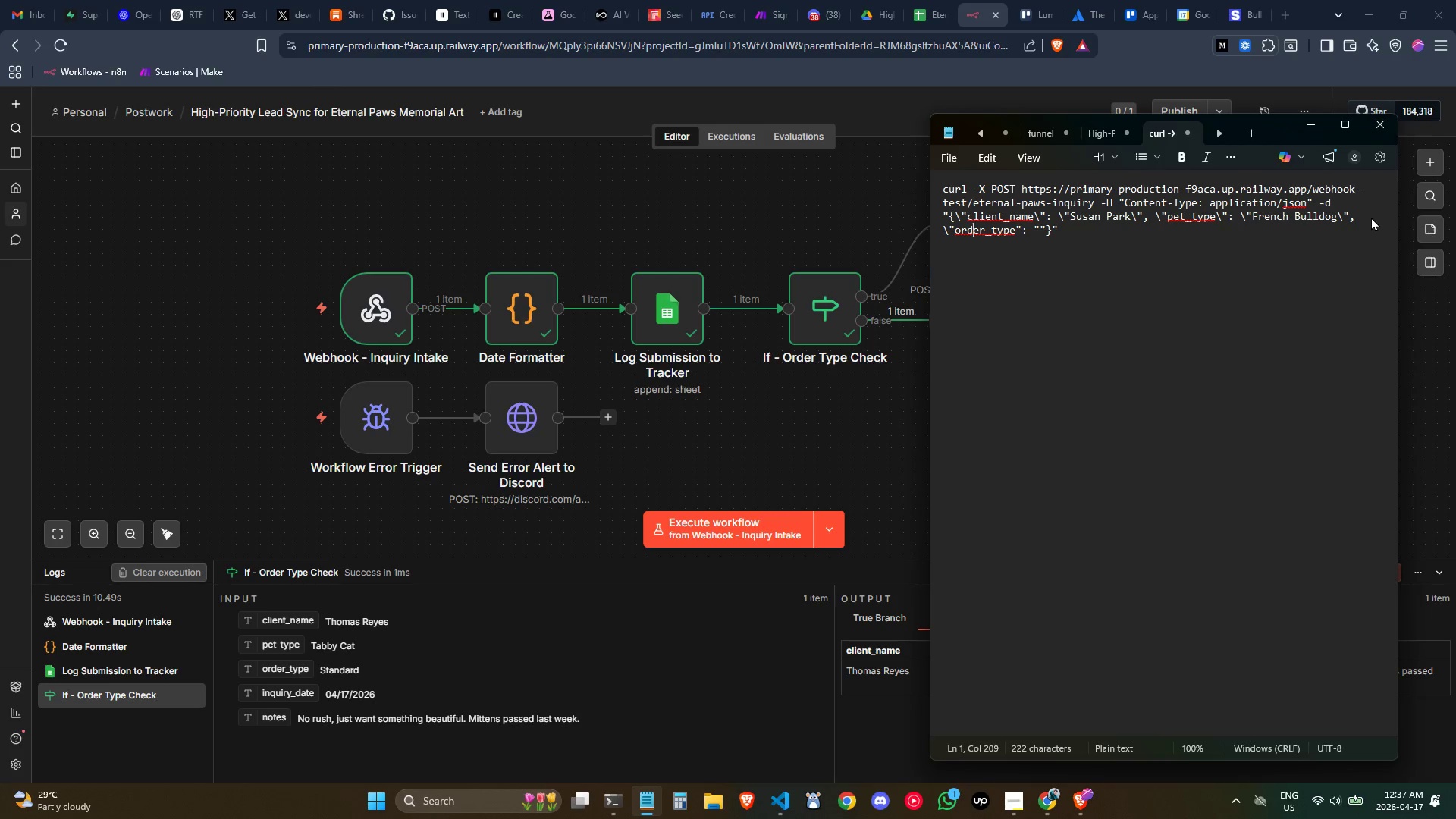 
key(ArrowRight)
 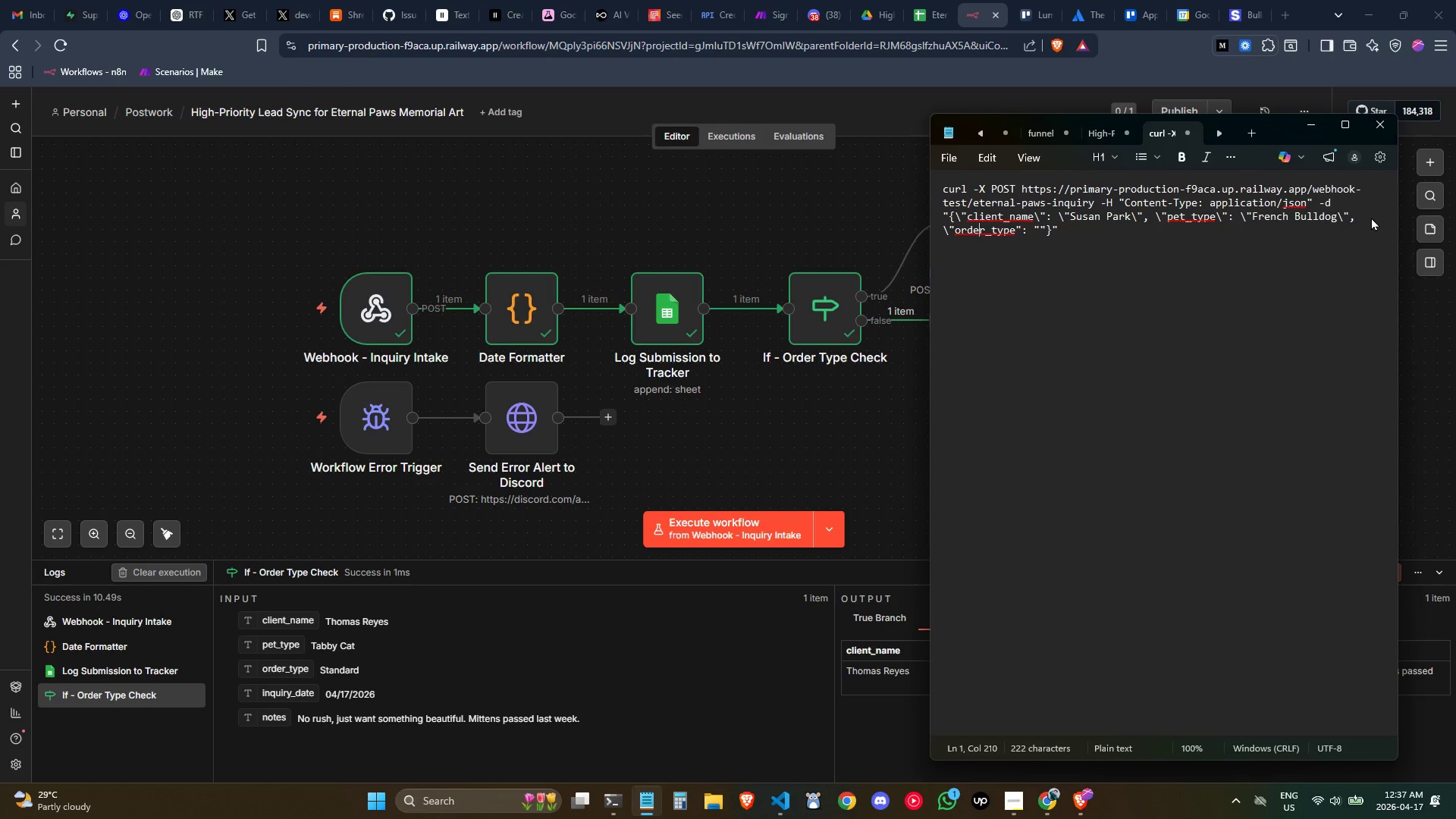 
key(ArrowRight)
 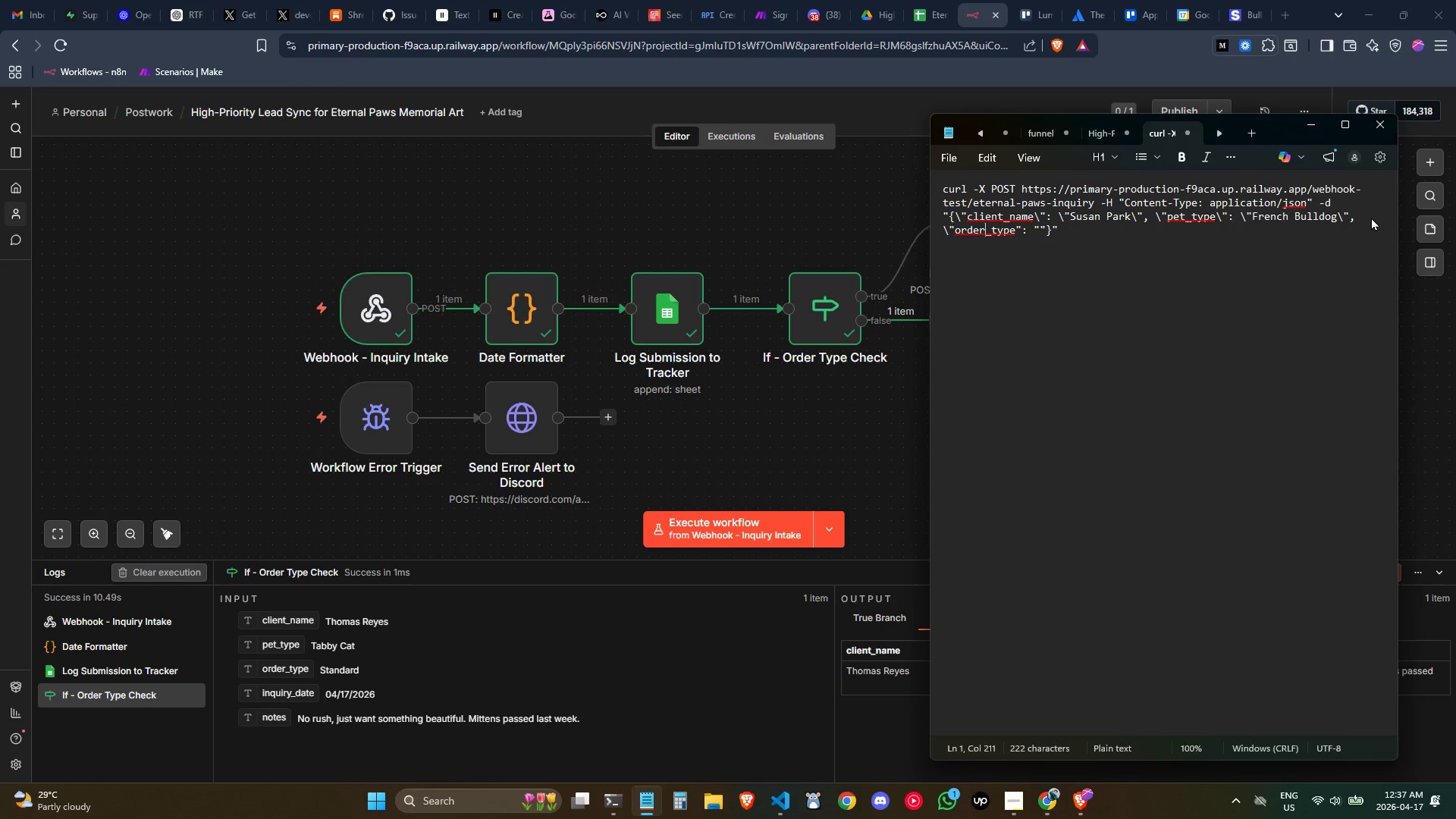 
key(ArrowRight)
 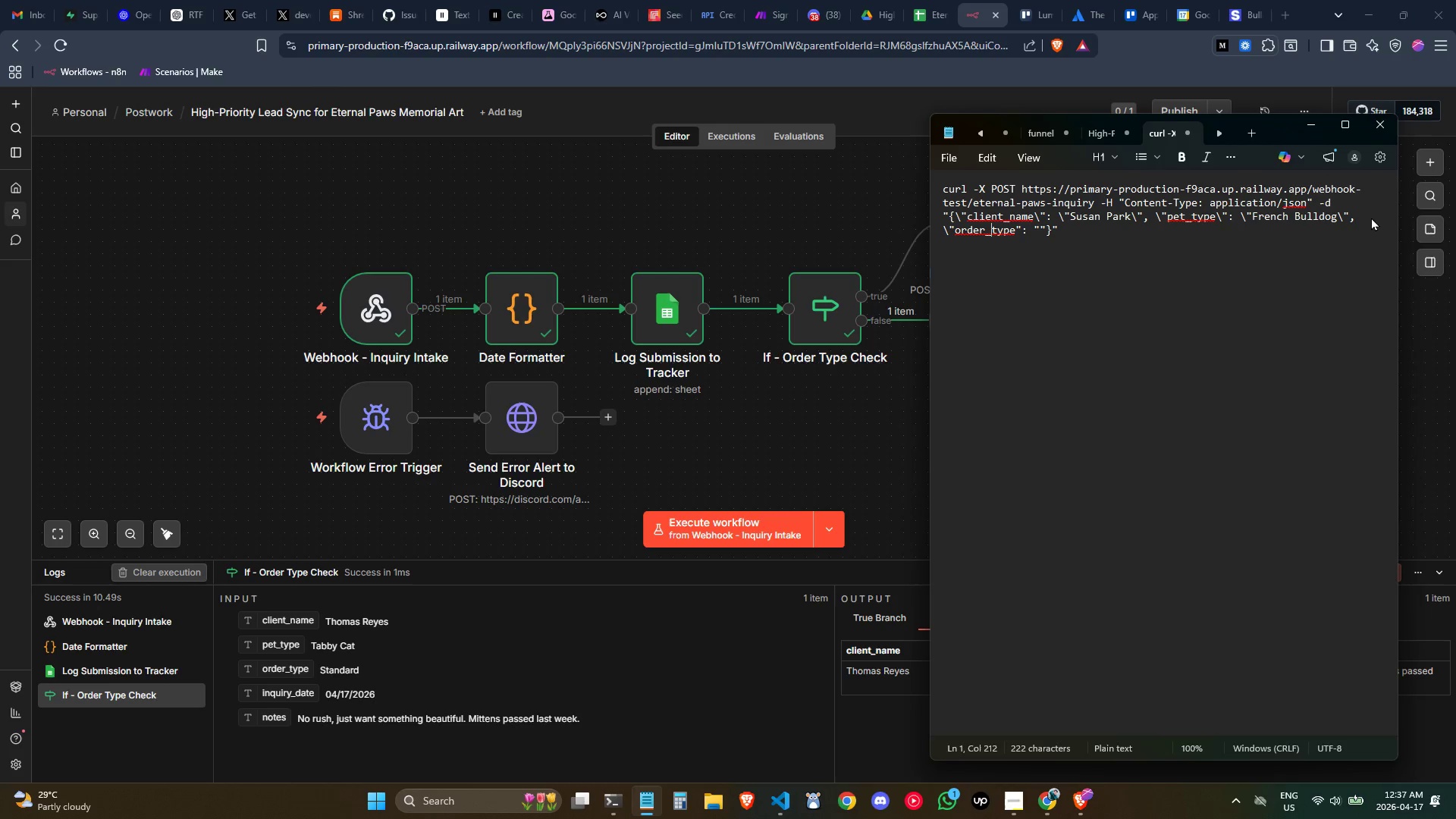 
key(ArrowRight)
 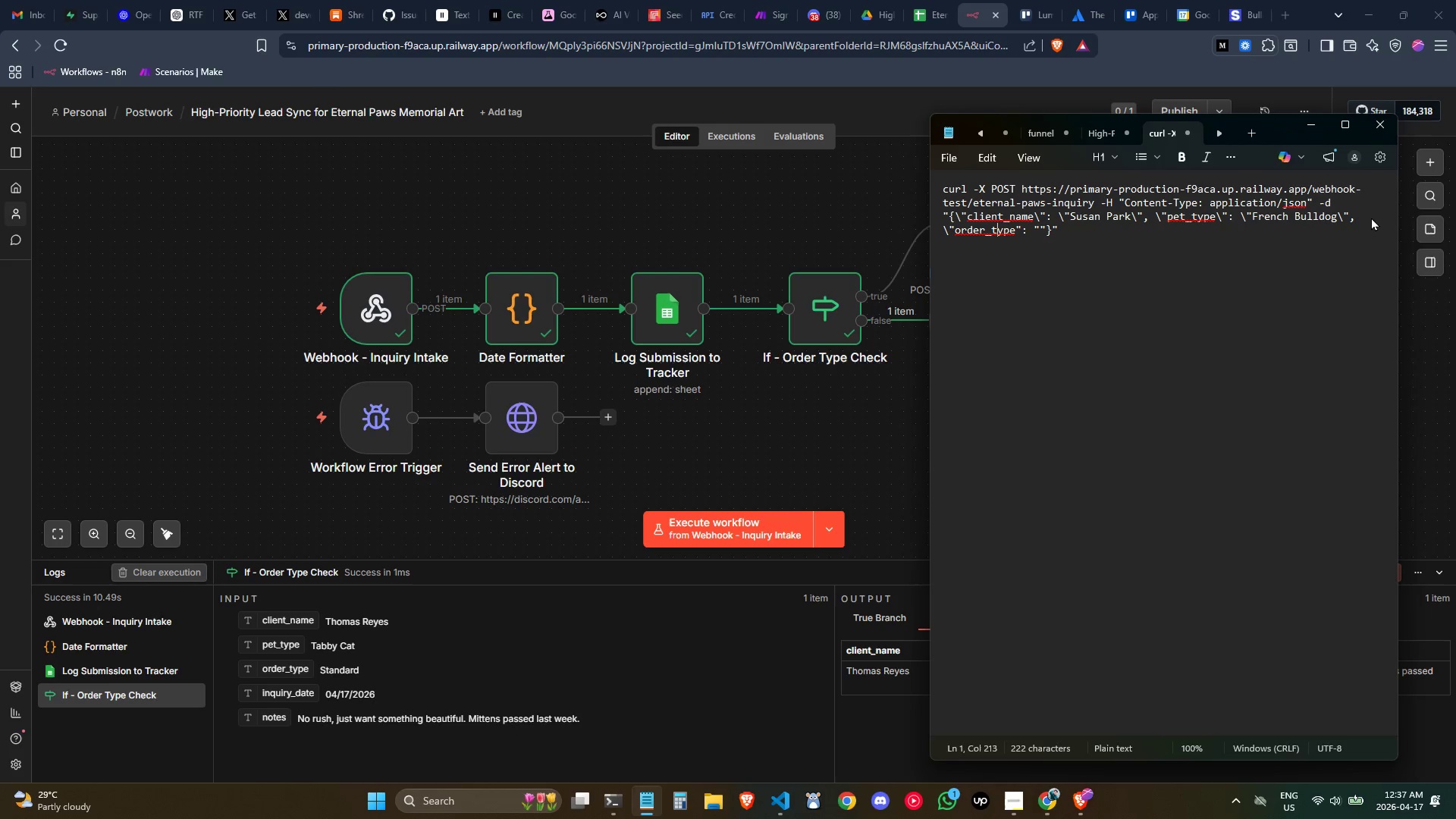 
key(ArrowRight)
 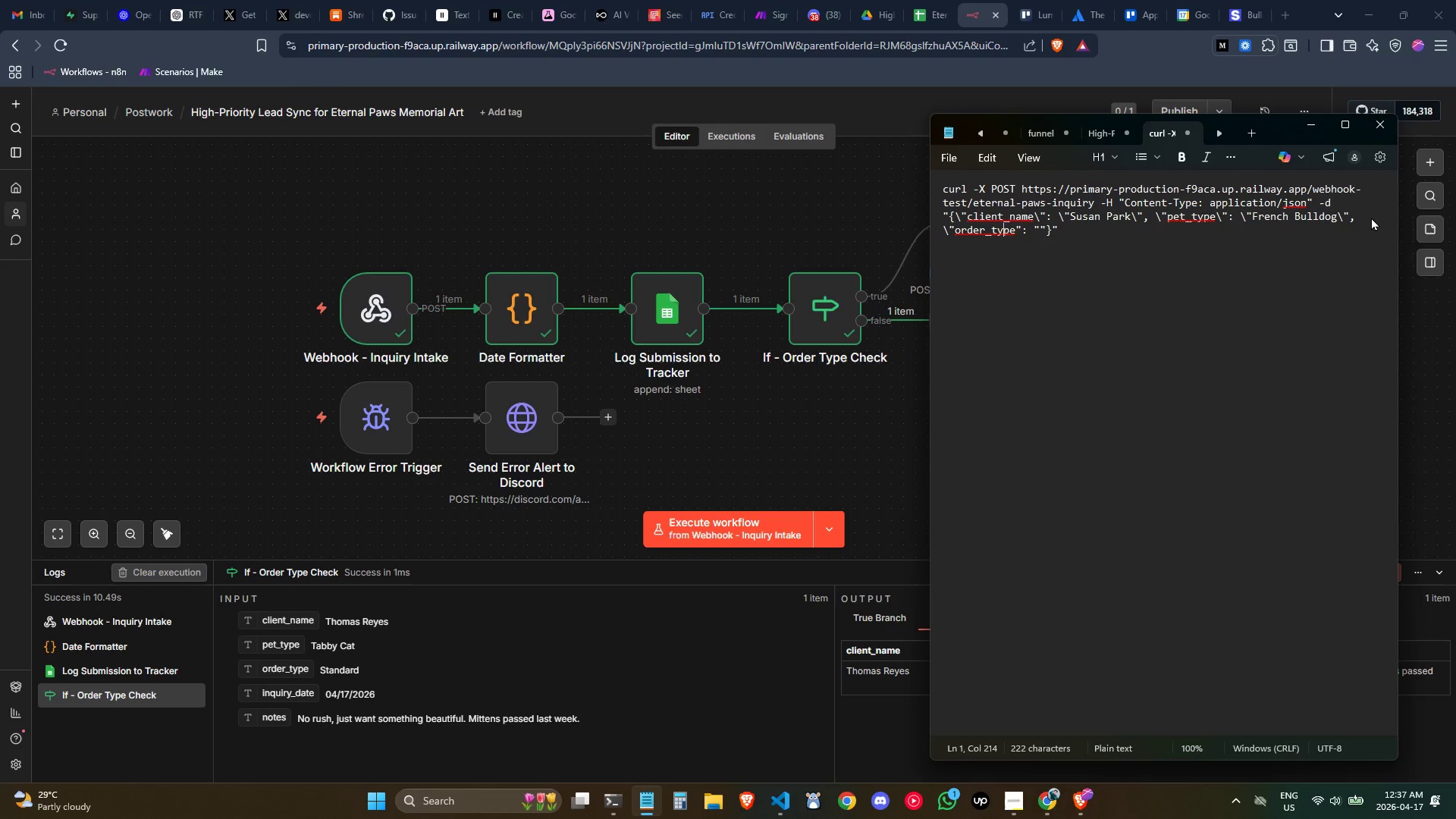 
key(ArrowRight)
 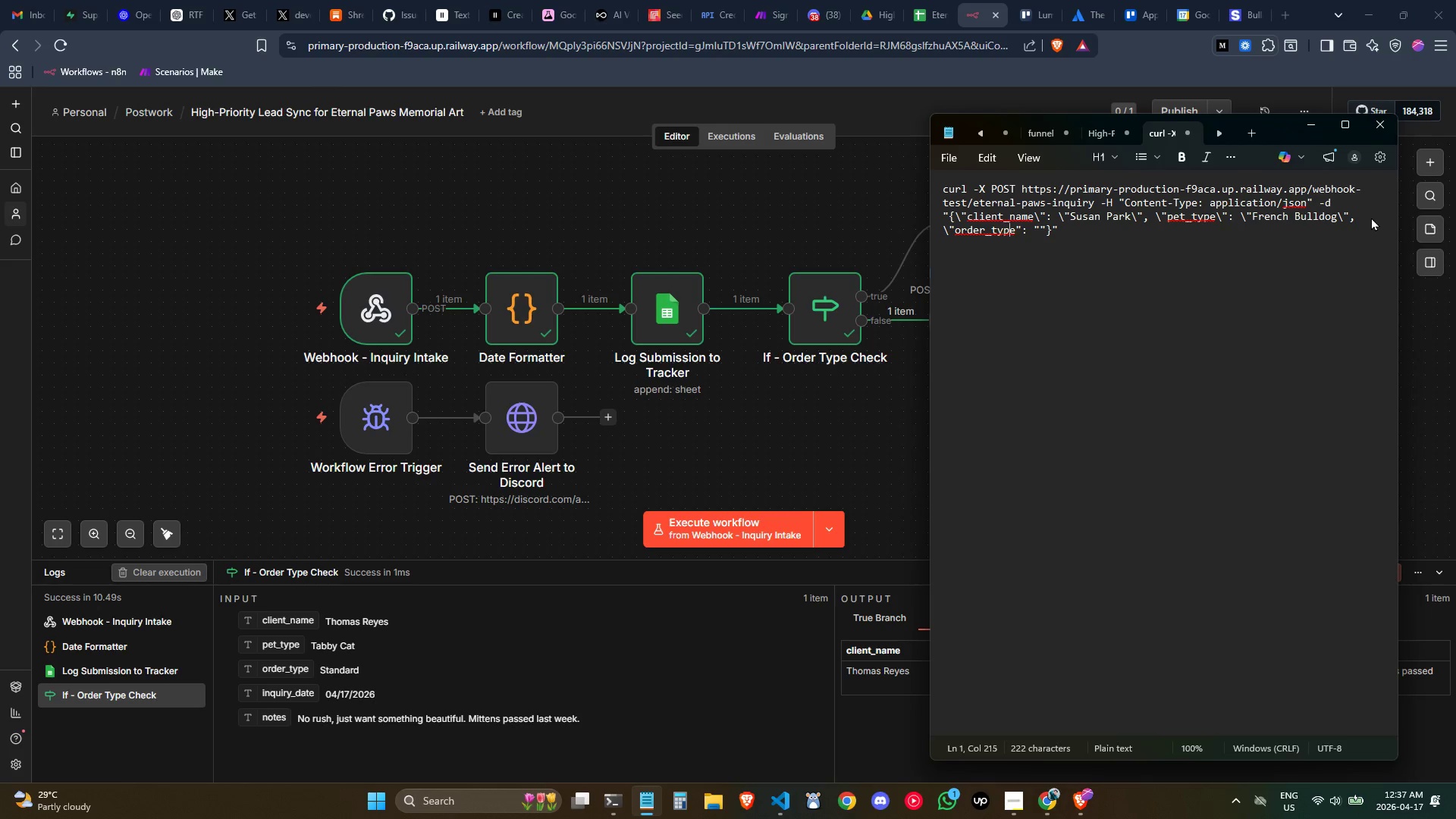 
key(ArrowRight)
 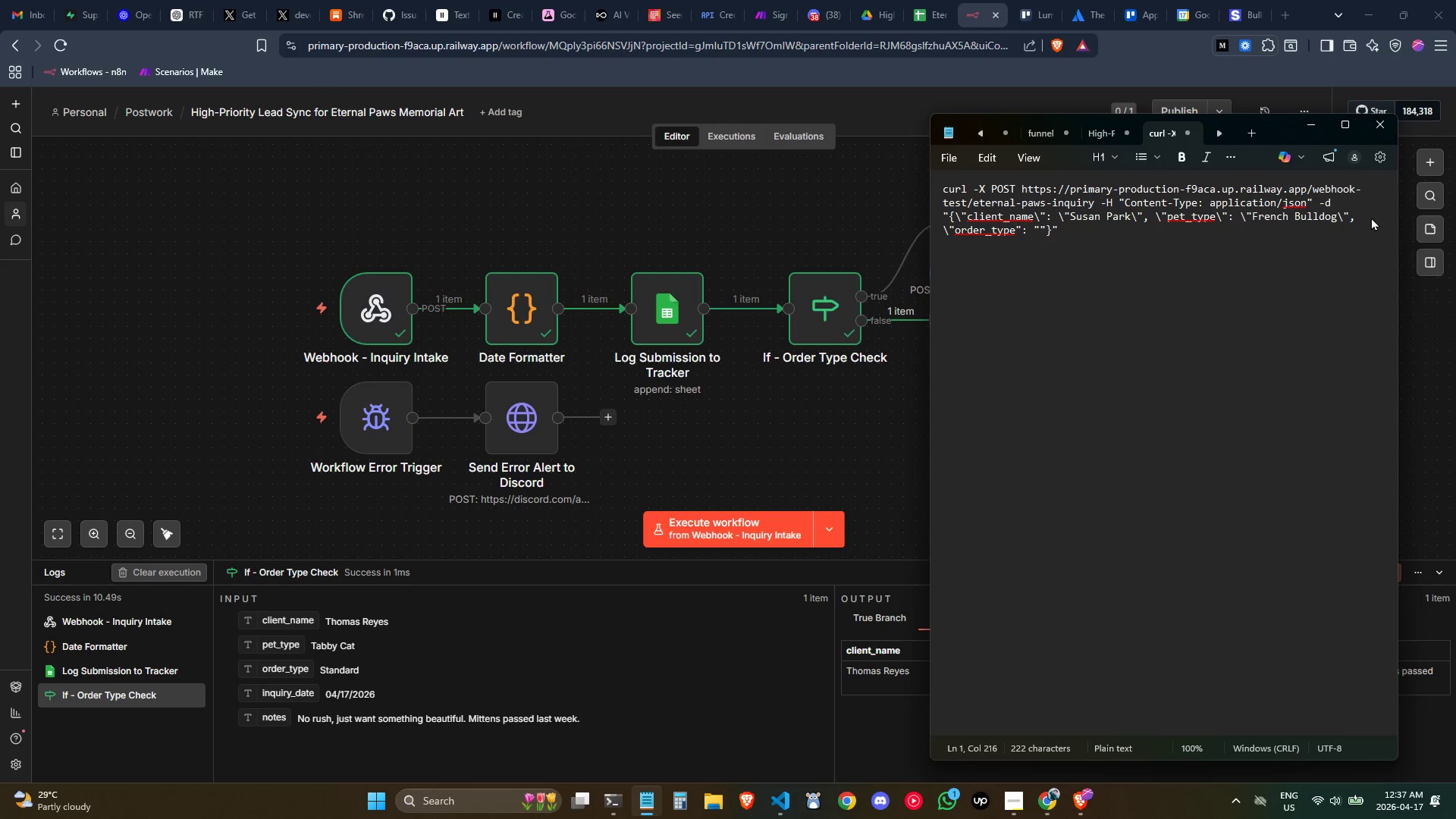 
key(Backslash)
 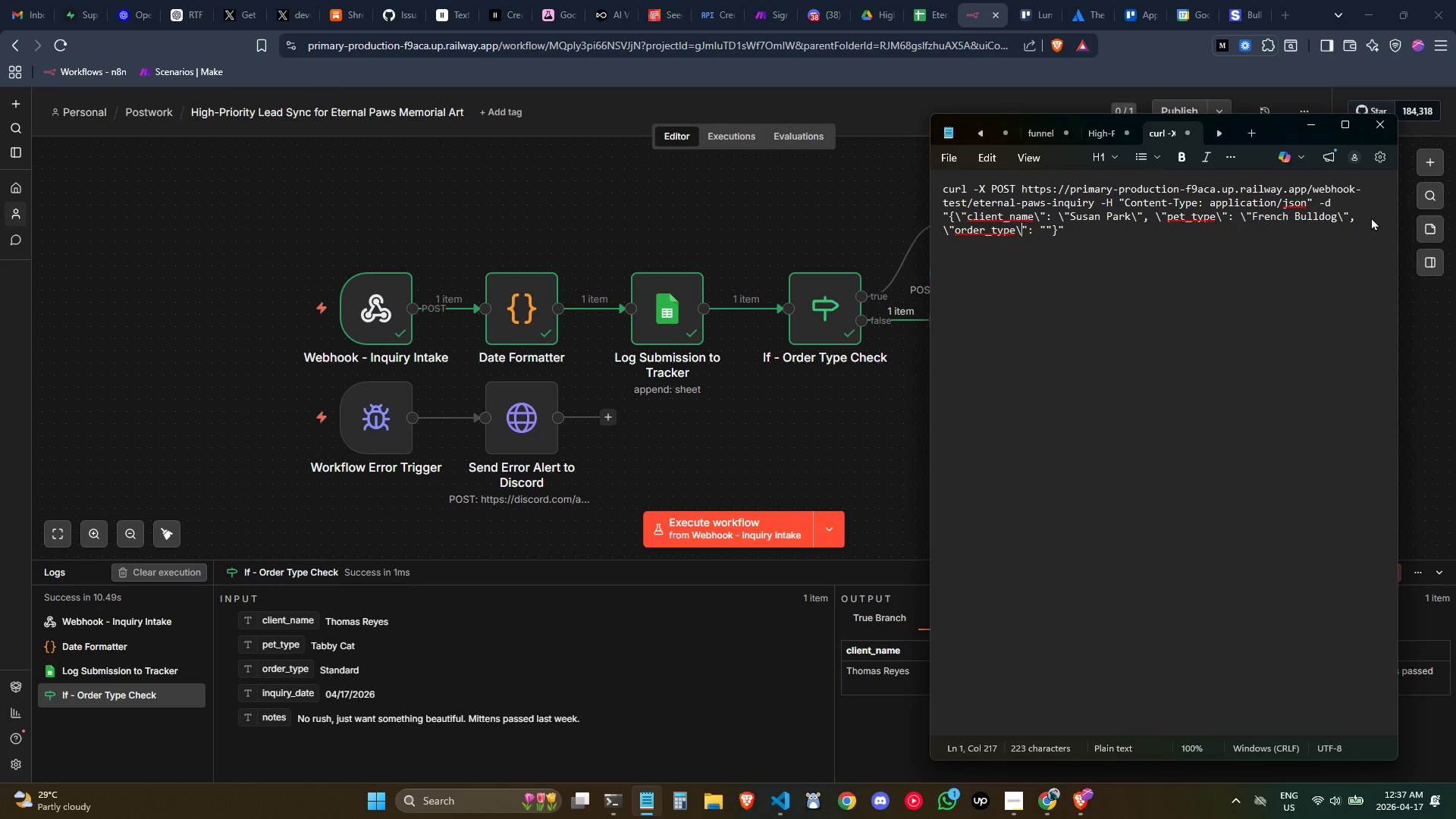 
key(ArrowRight)
 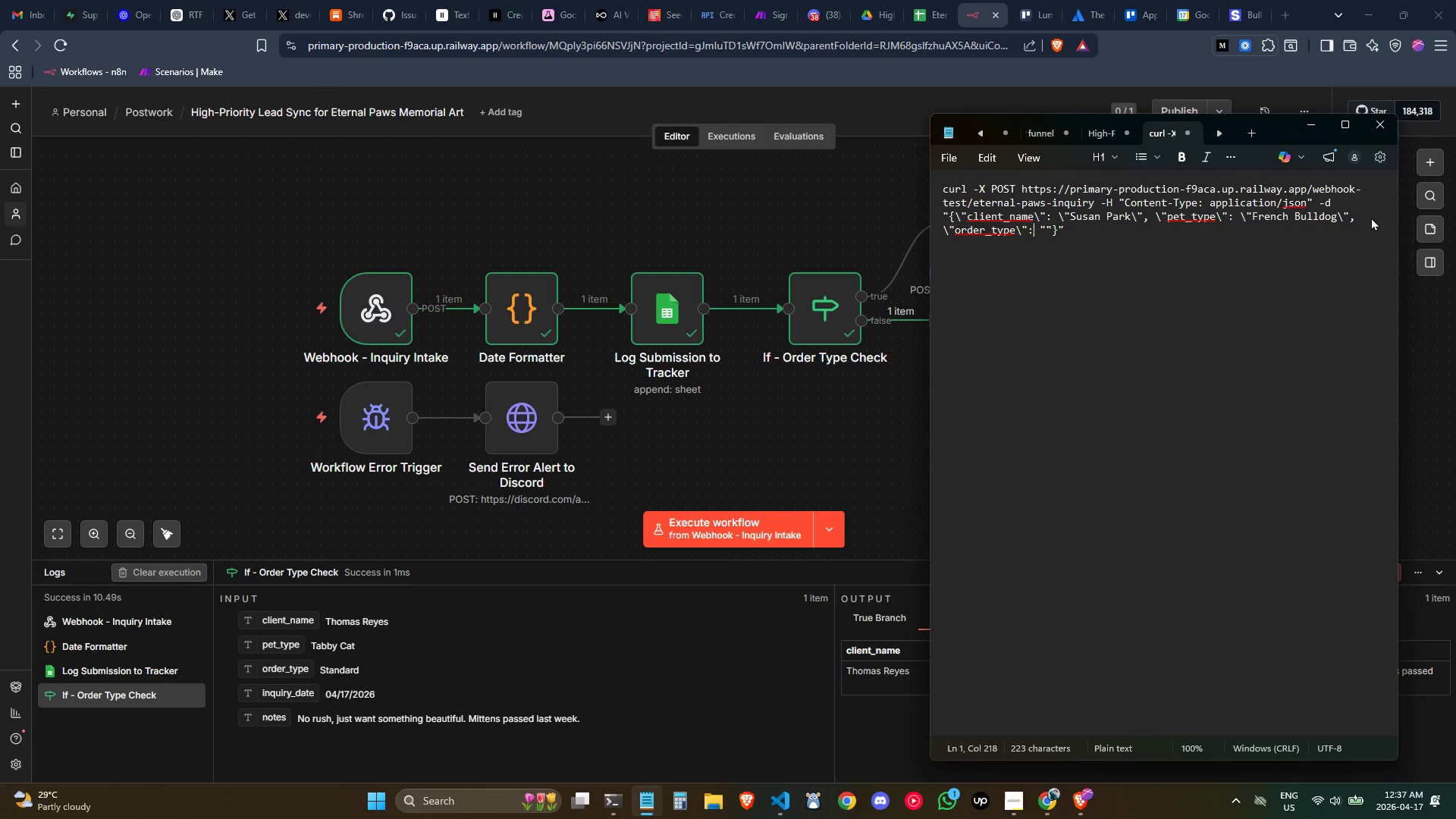 
key(ArrowRight)
 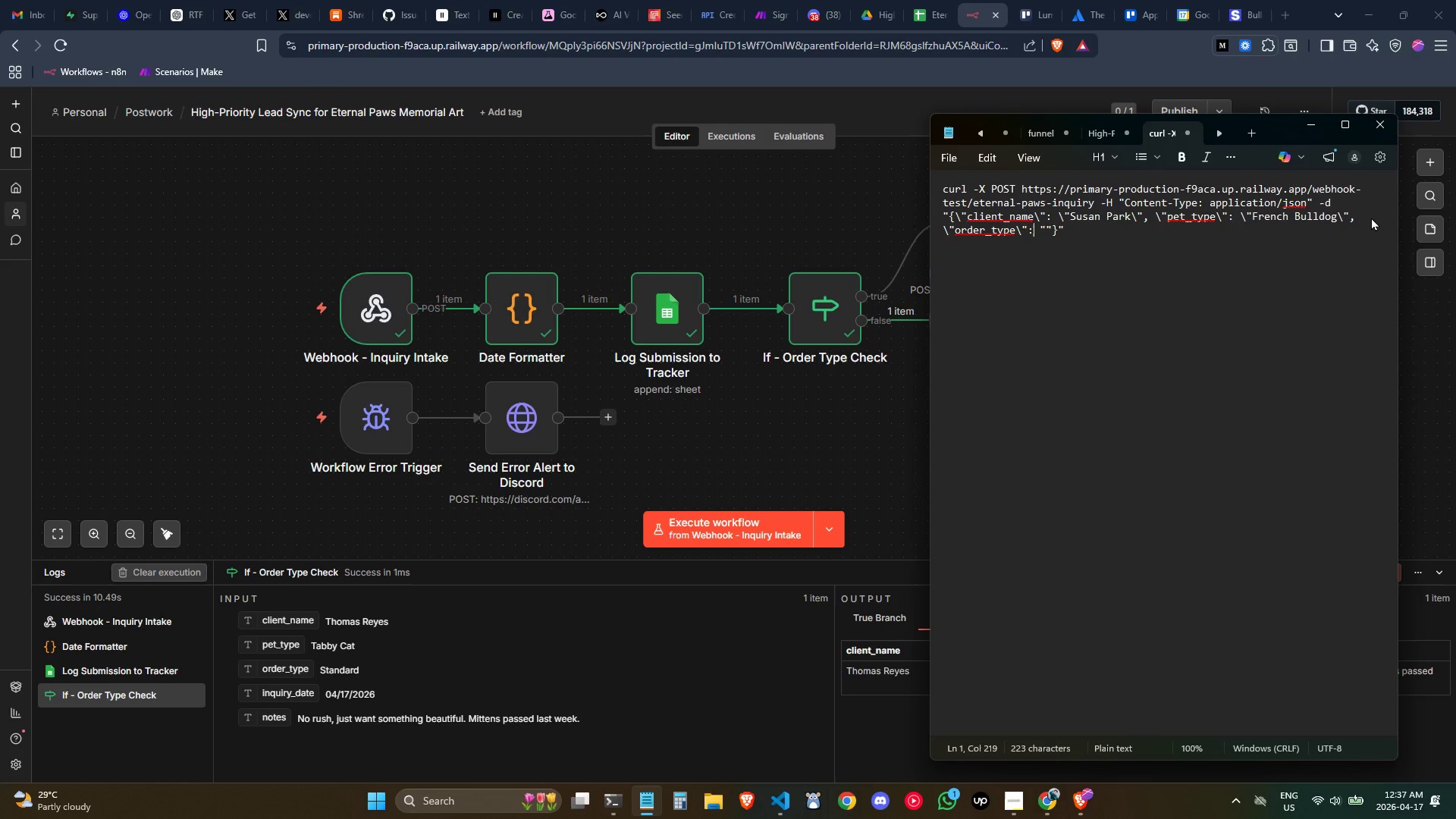 
key(ArrowRight)
 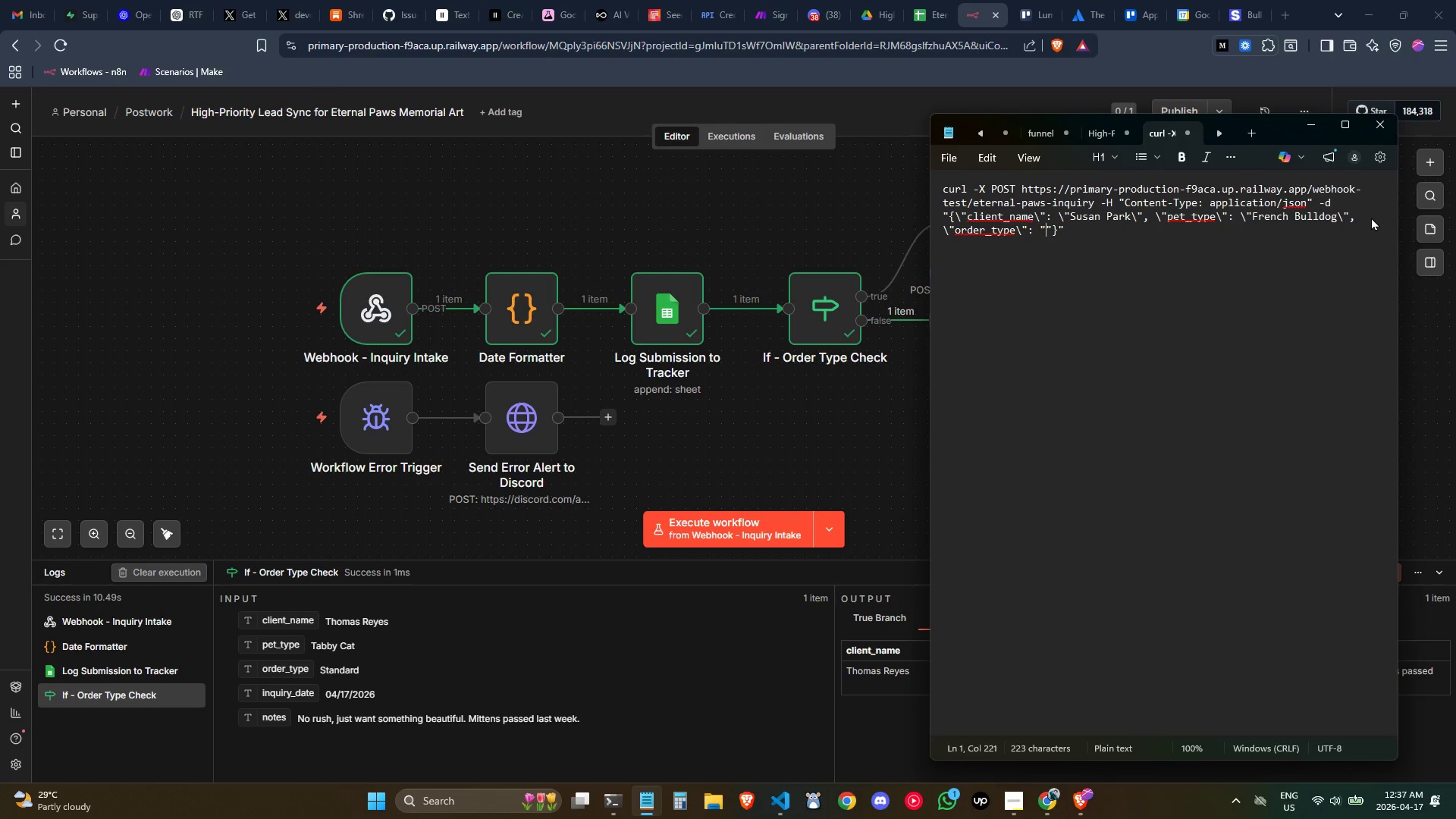 
key(ArrowRight)
 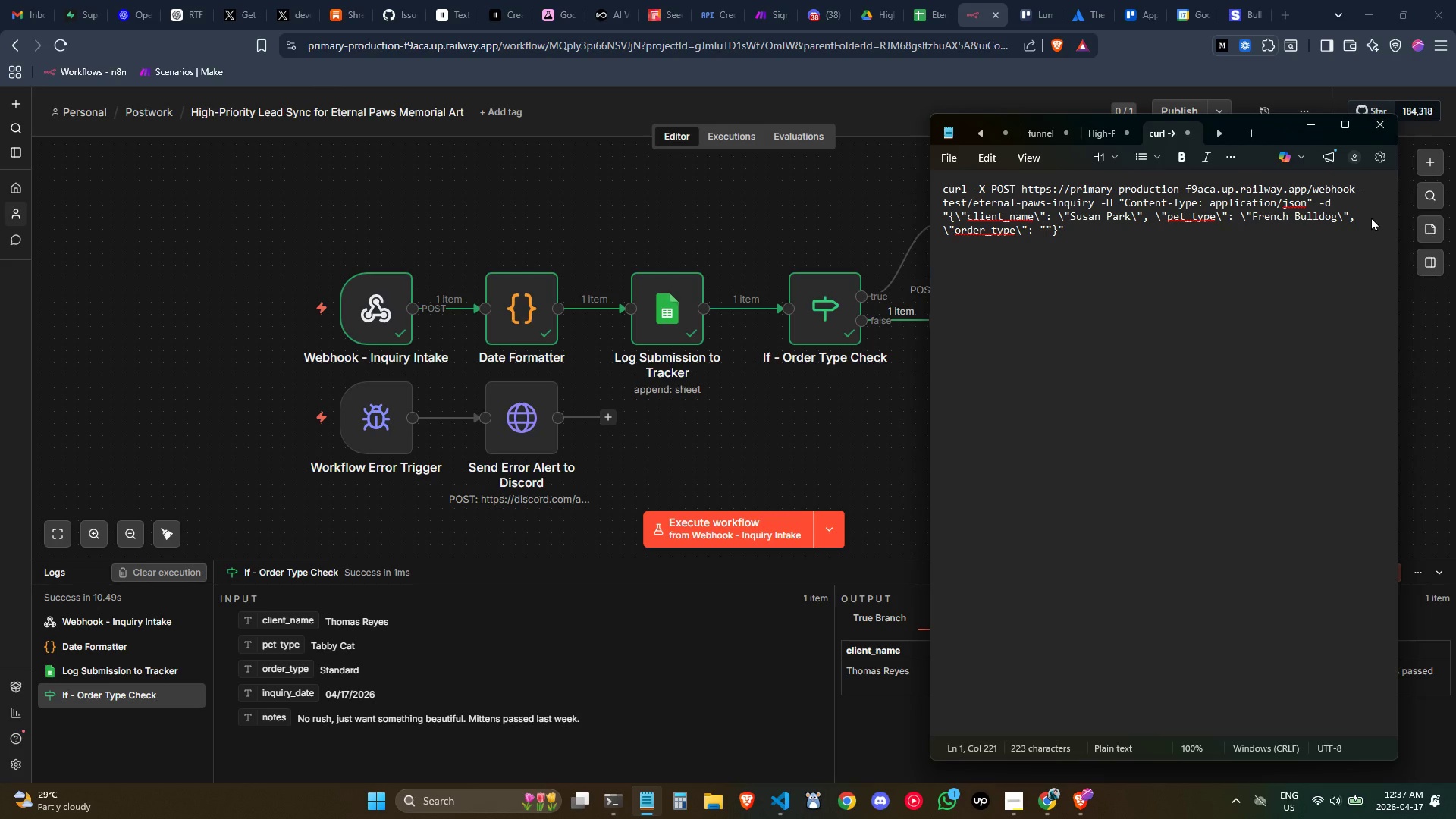 
wait(7.53)
 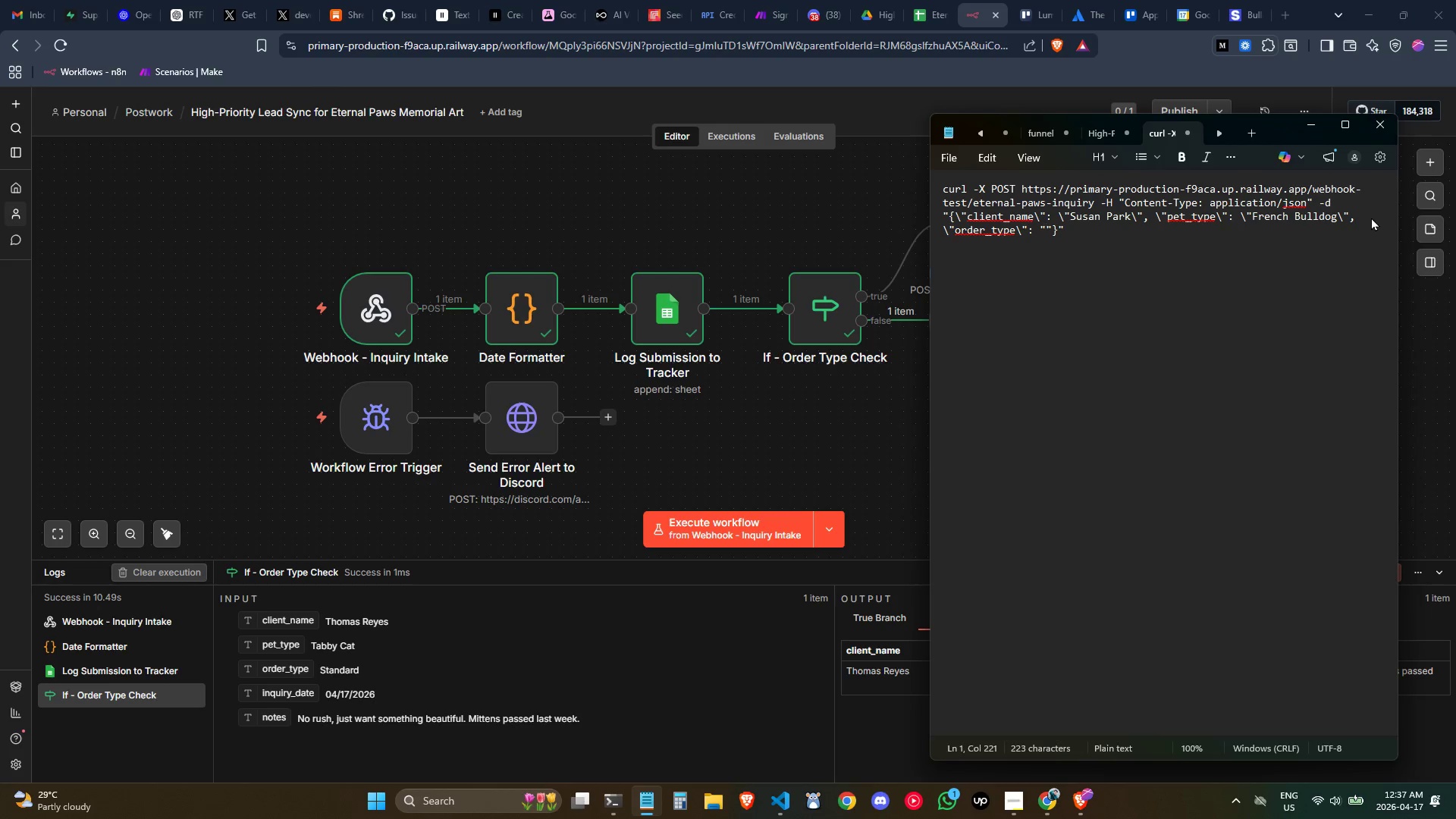 
type(Rush\)
 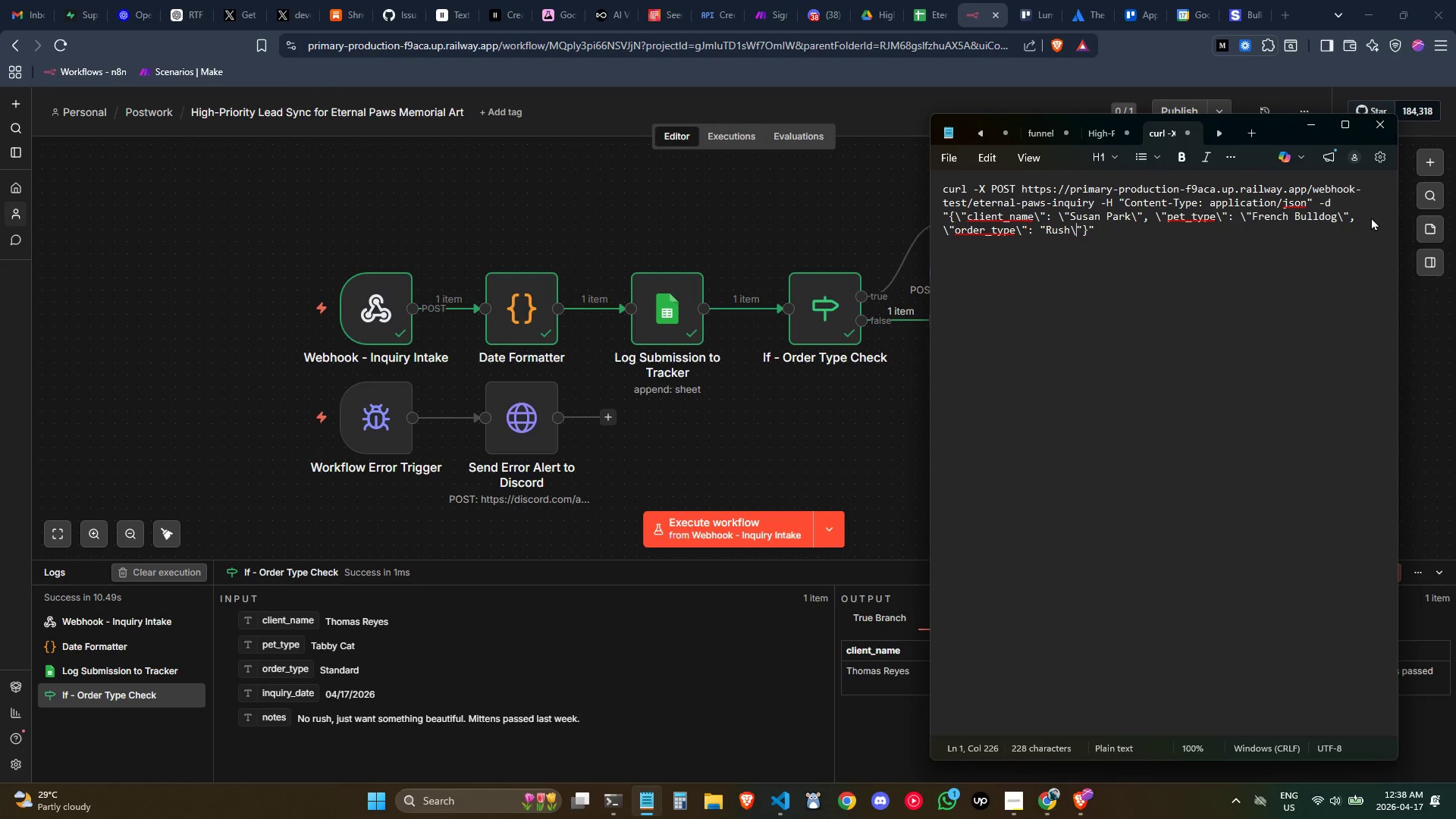 
key(ArrowLeft)
 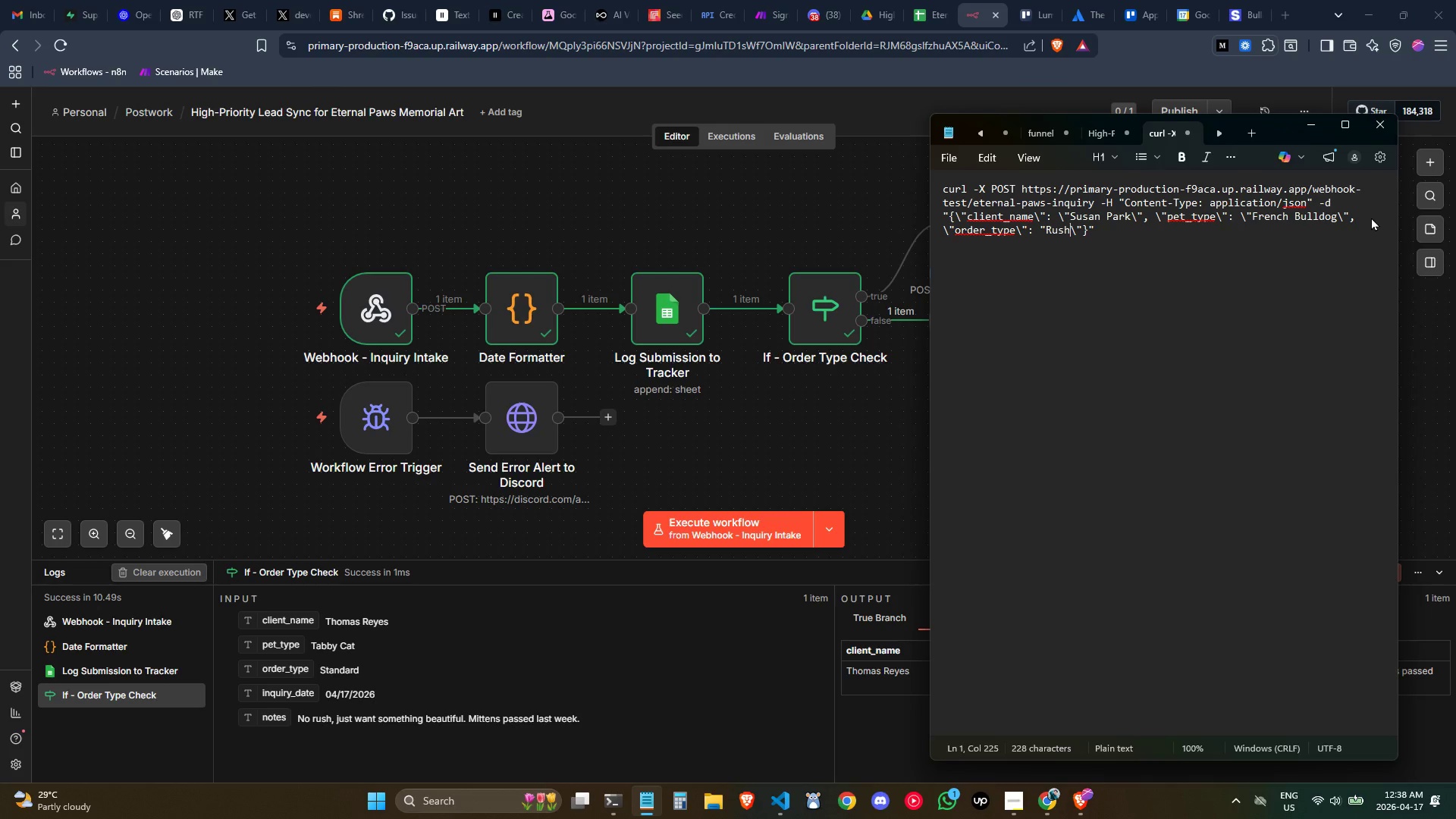 
key(ArrowLeft)
 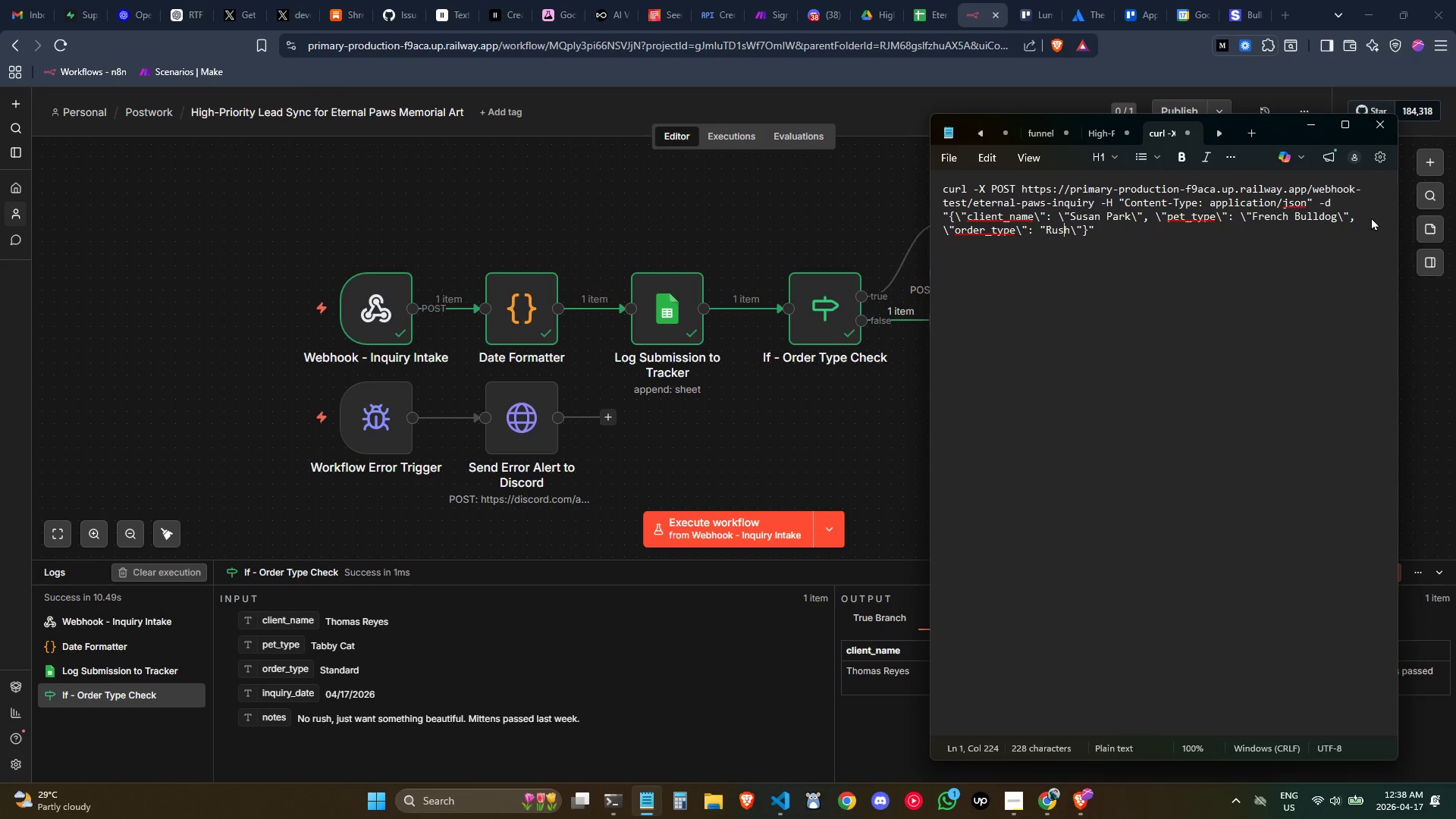 
key(ArrowLeft)
 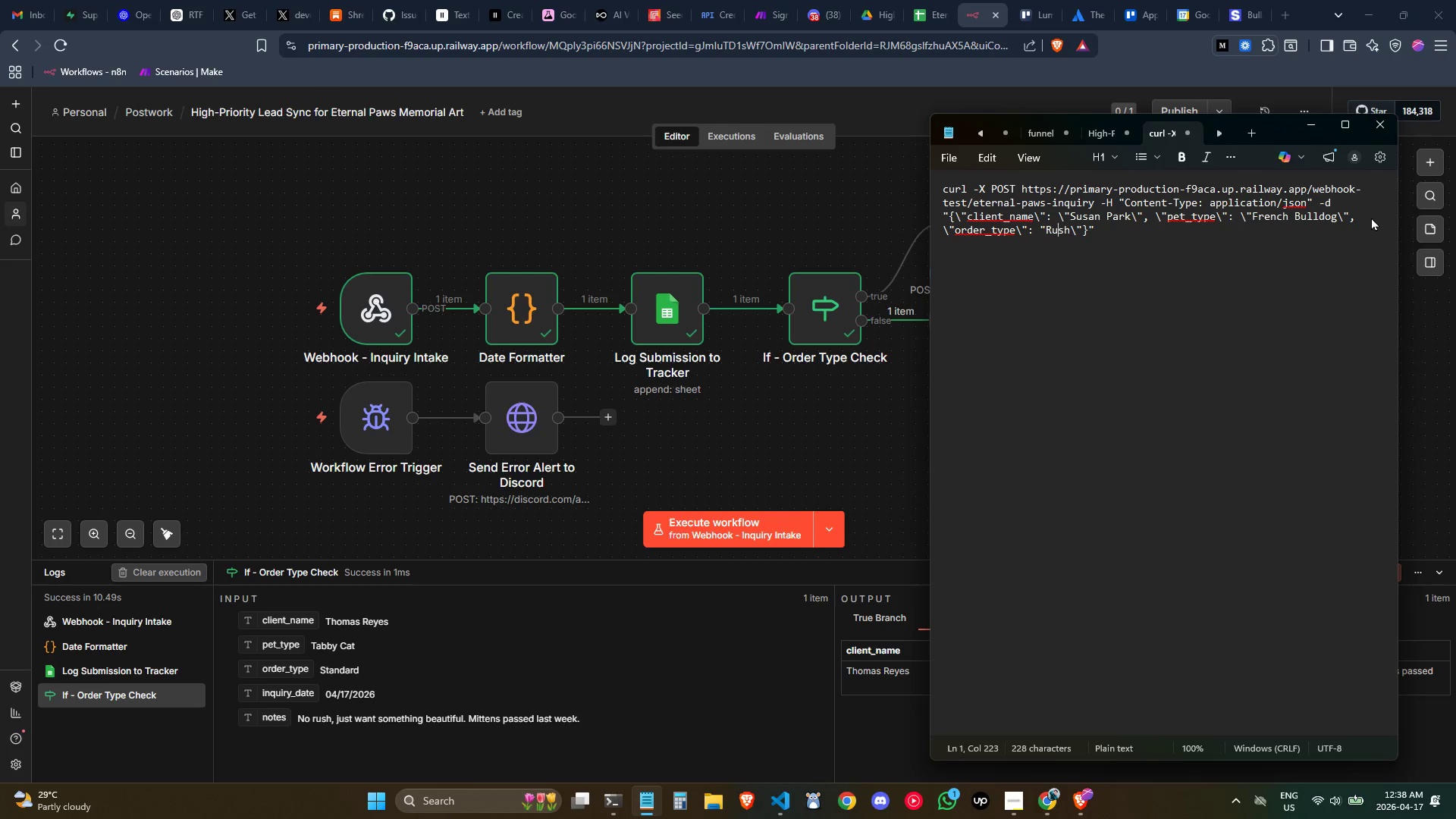 
key(ArrowLeft)
 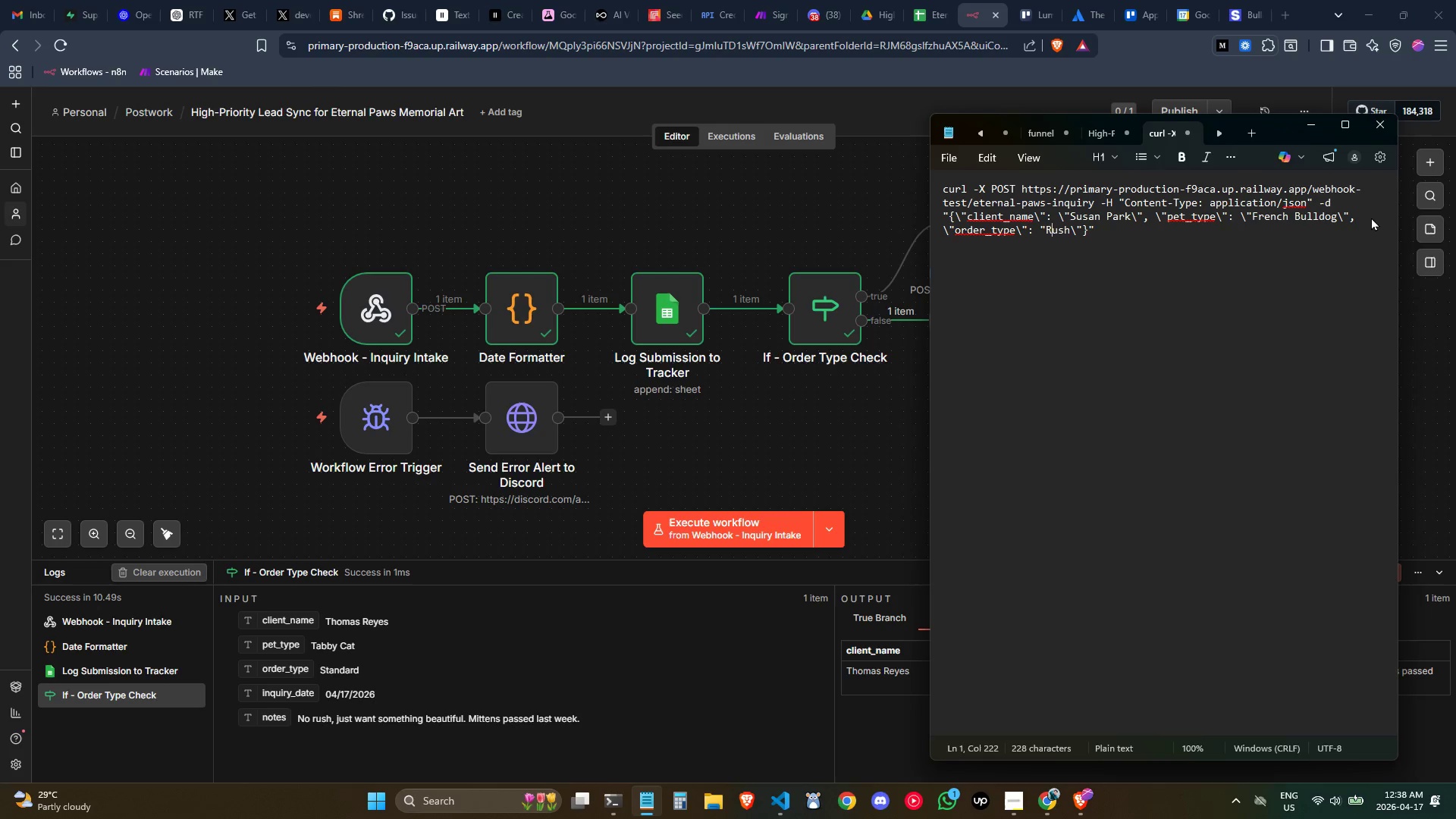 
key(ArrowLeft)
 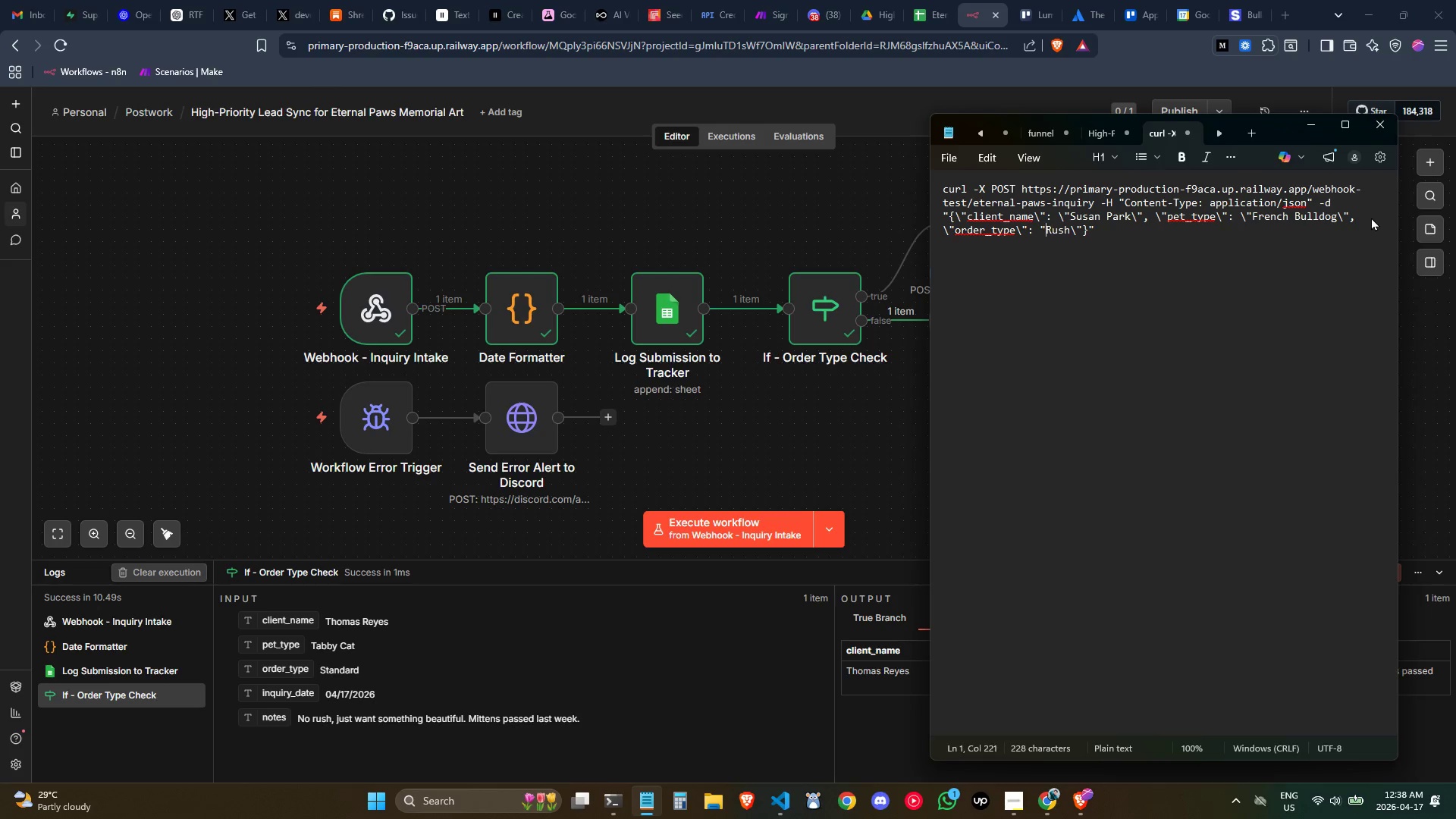 
key(ArrowLeft)
 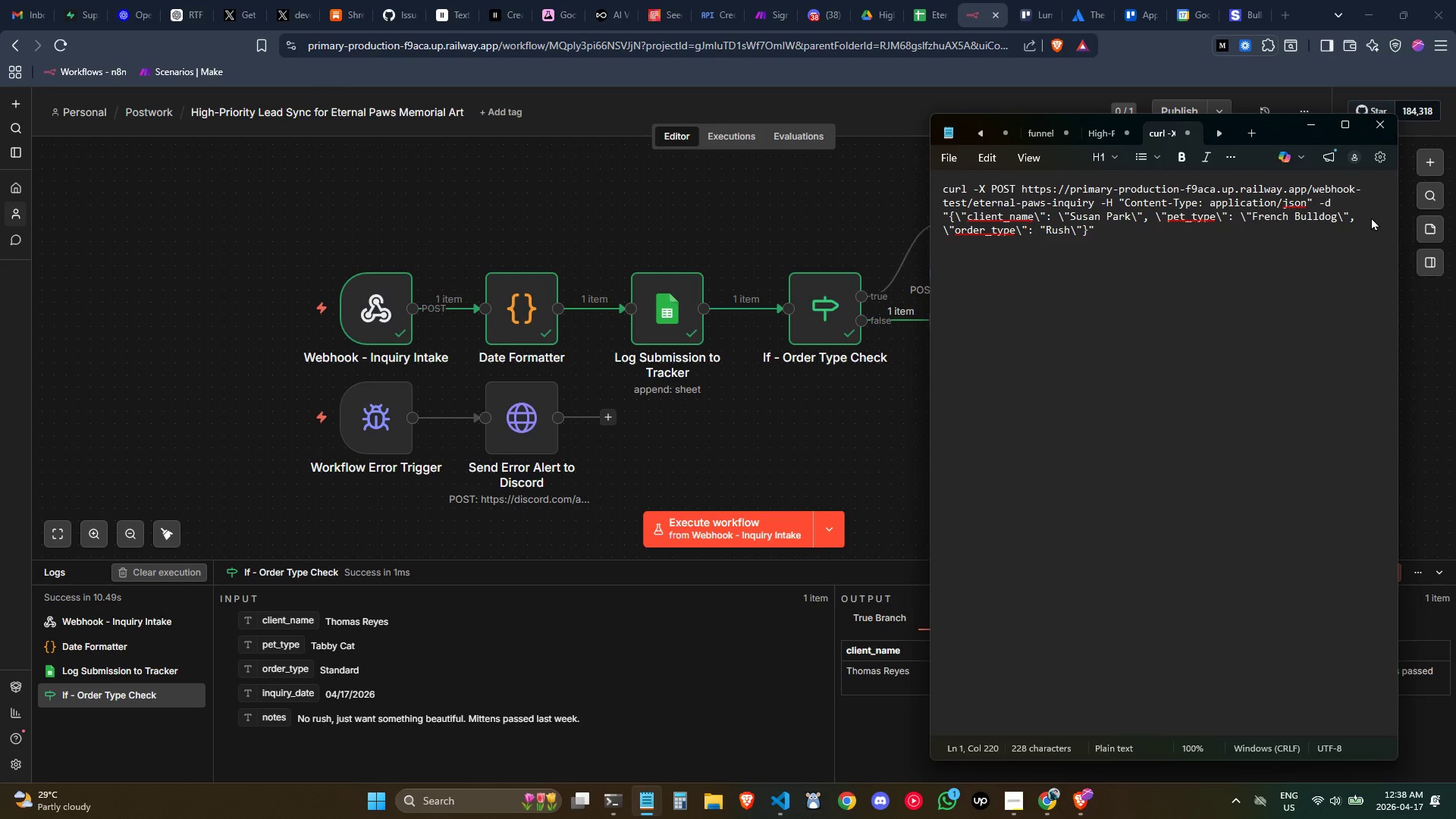 
key(Backslash)
 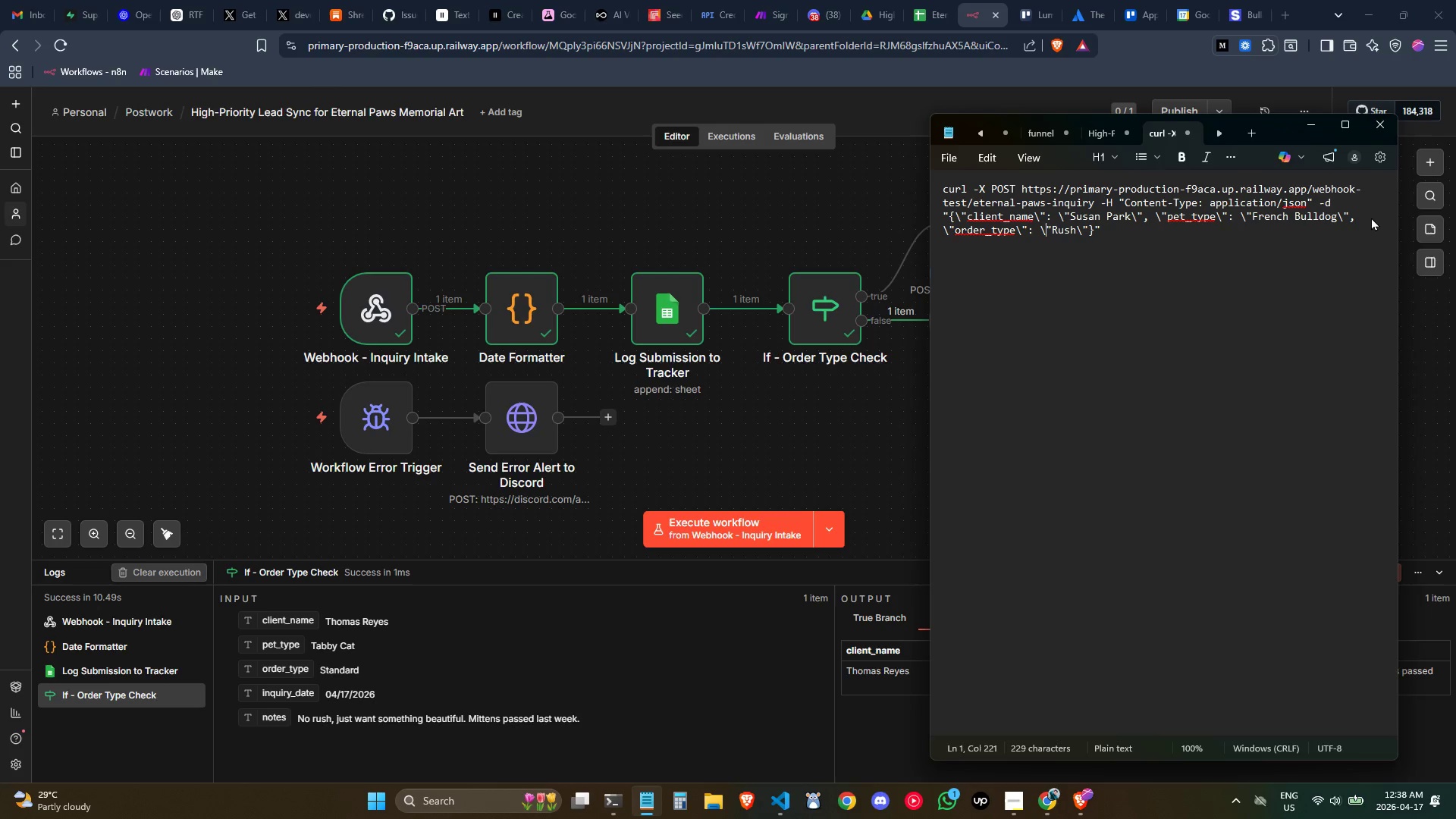 
key(ArrowRight)
 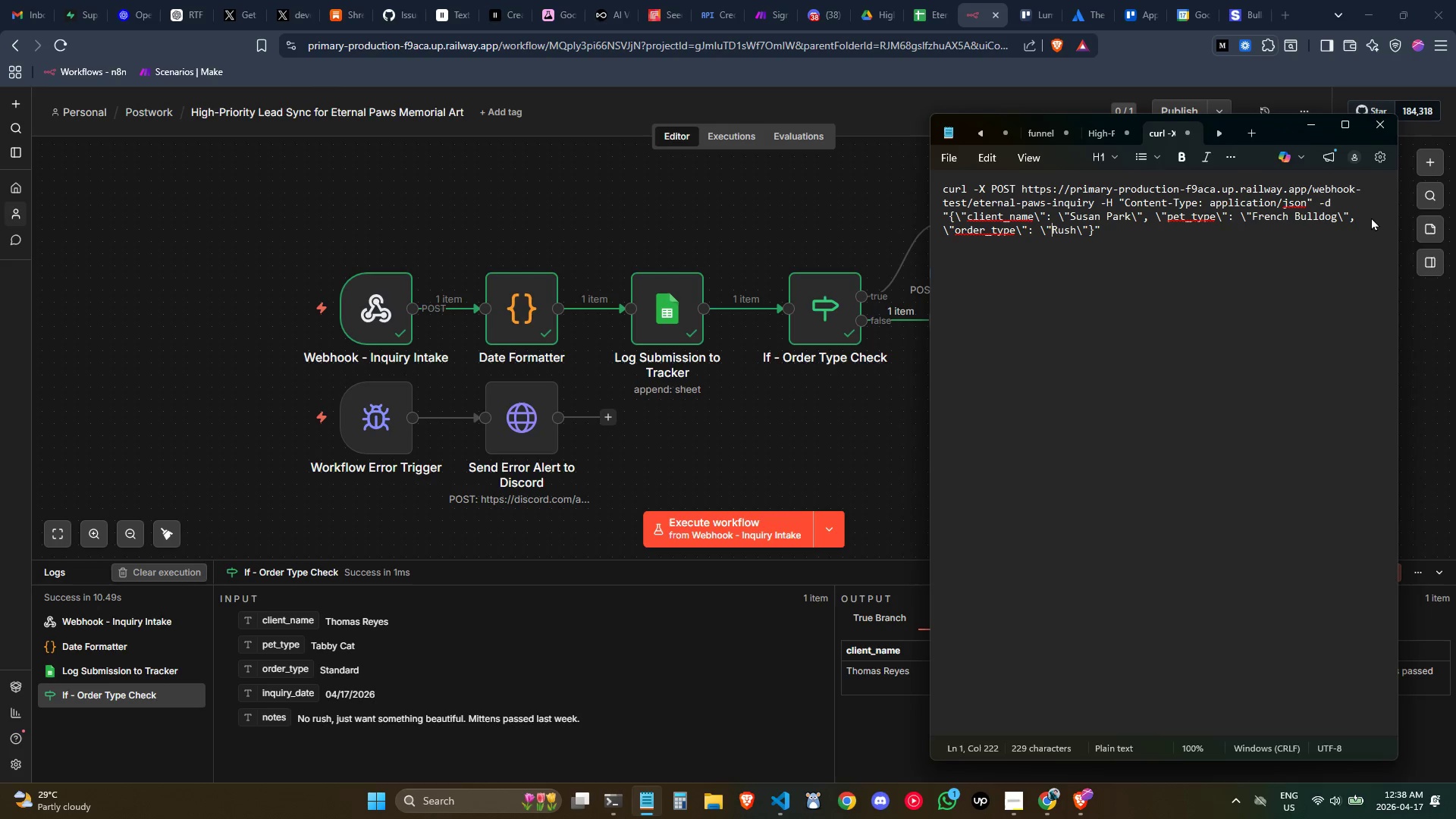 
key(ArrowRight)
 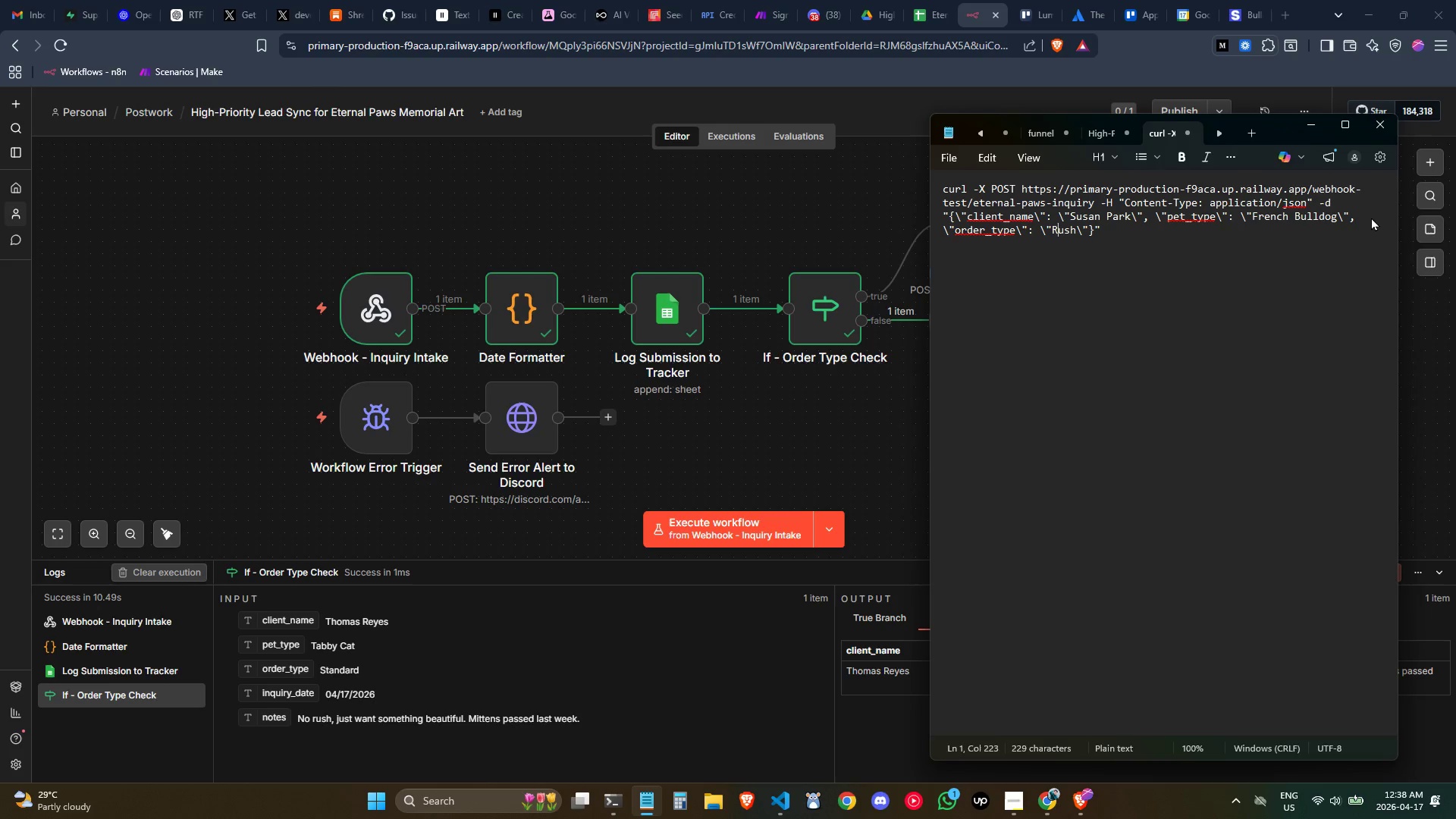 
key(ArrowRight)
 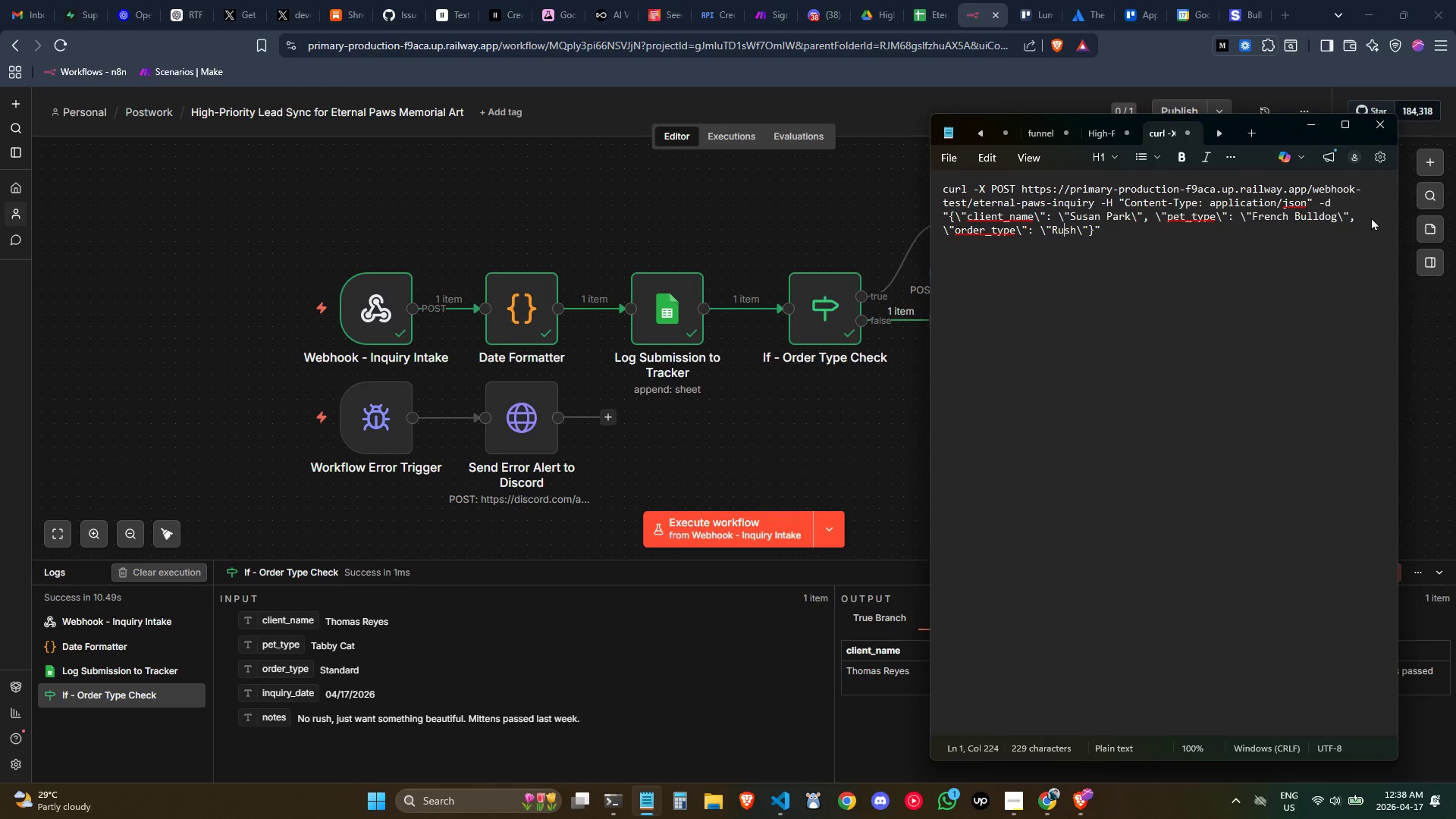 
key(ArrowRight)
 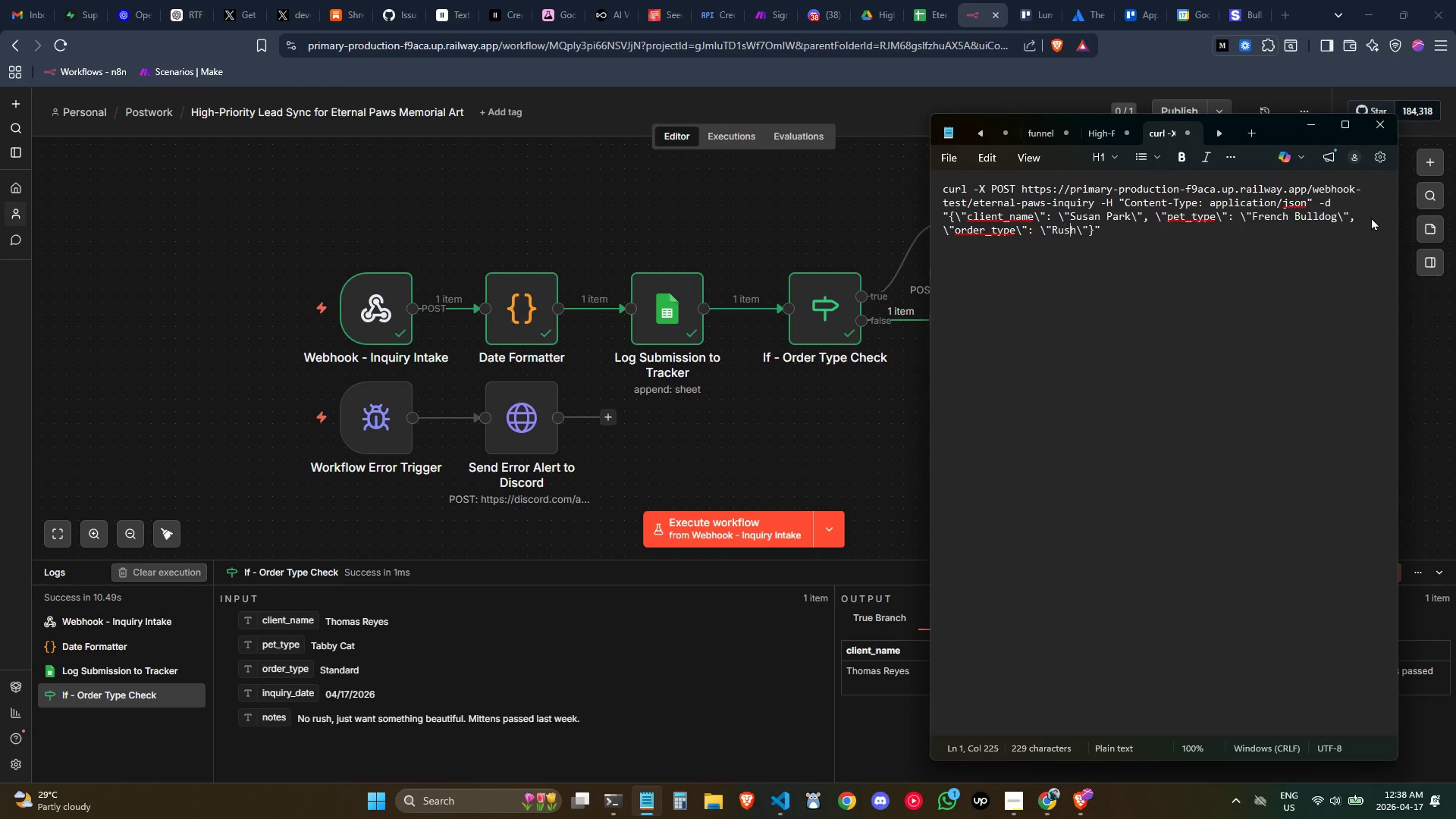 
key(ArrowRight)
 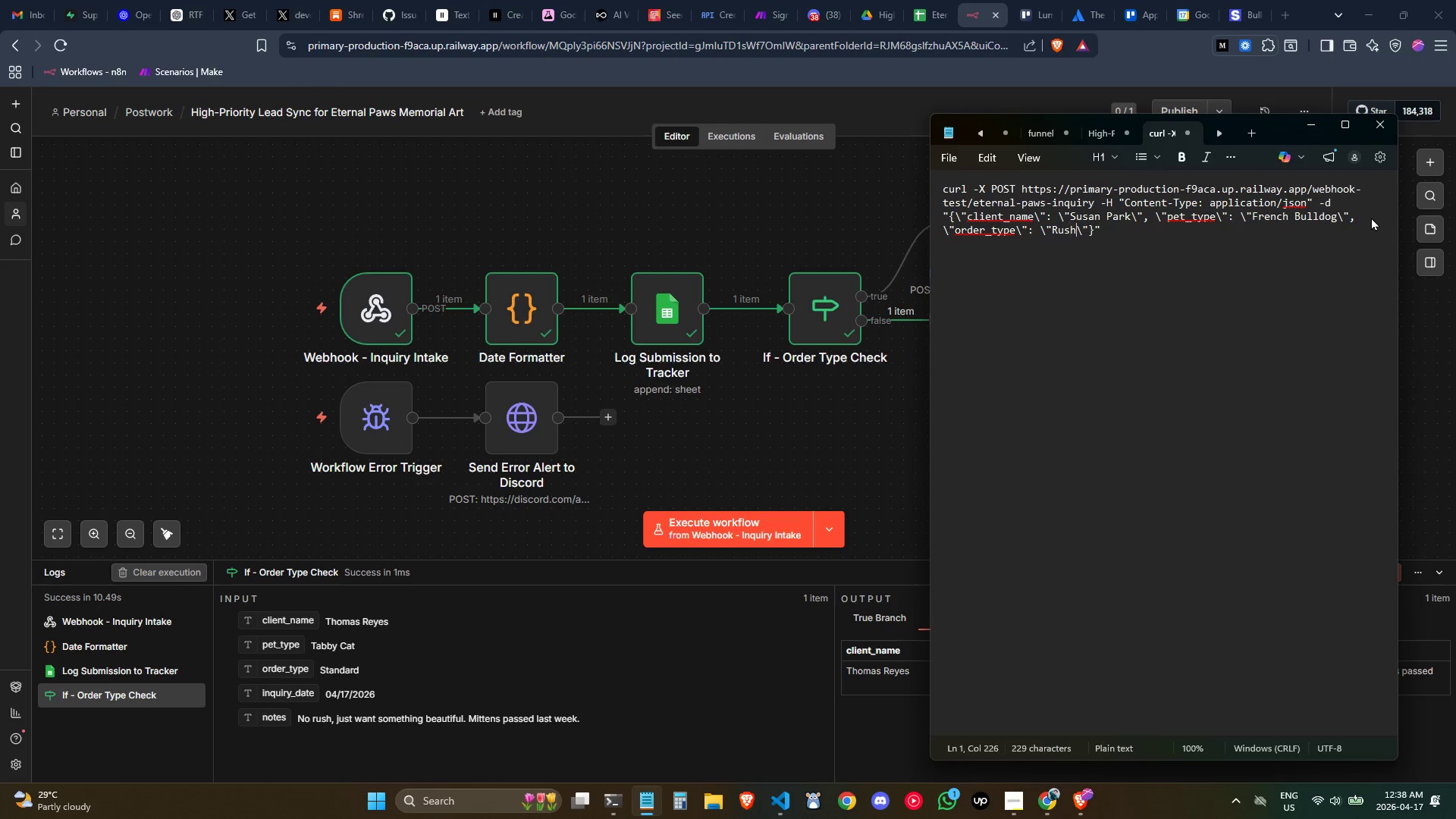 
key(ArrowRight)
 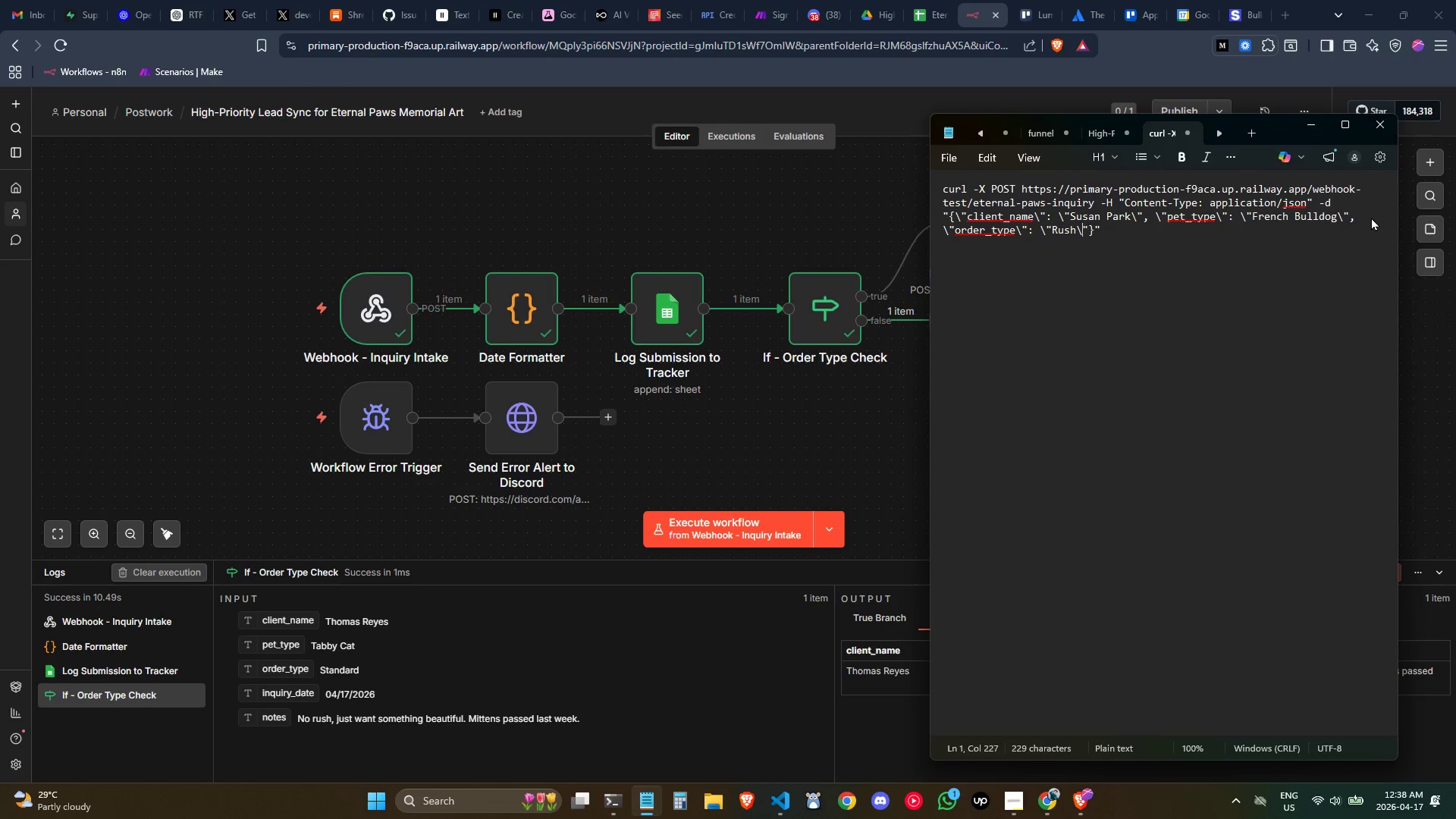 
key(ArrowRight)
 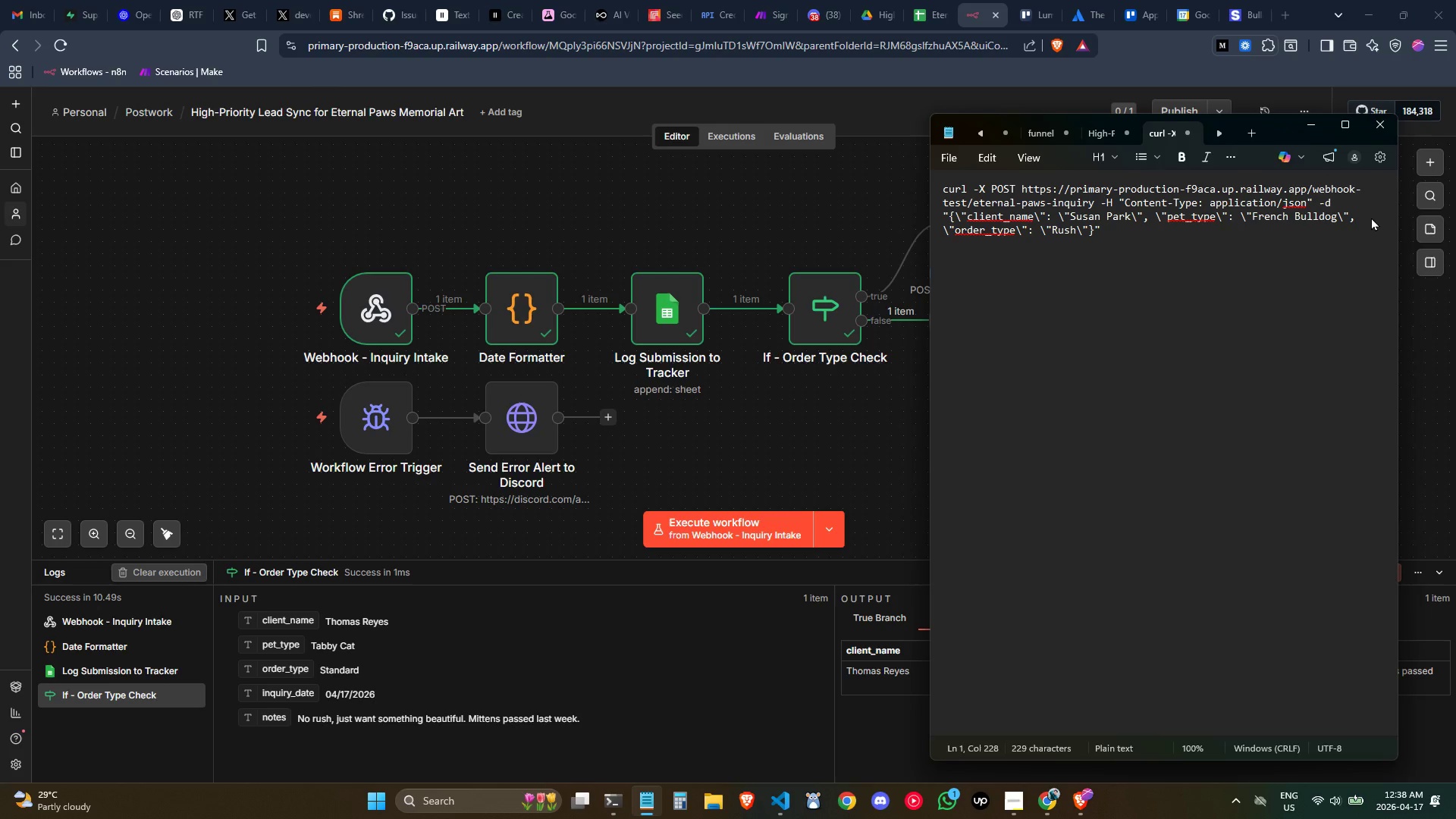 
key(Comma)
 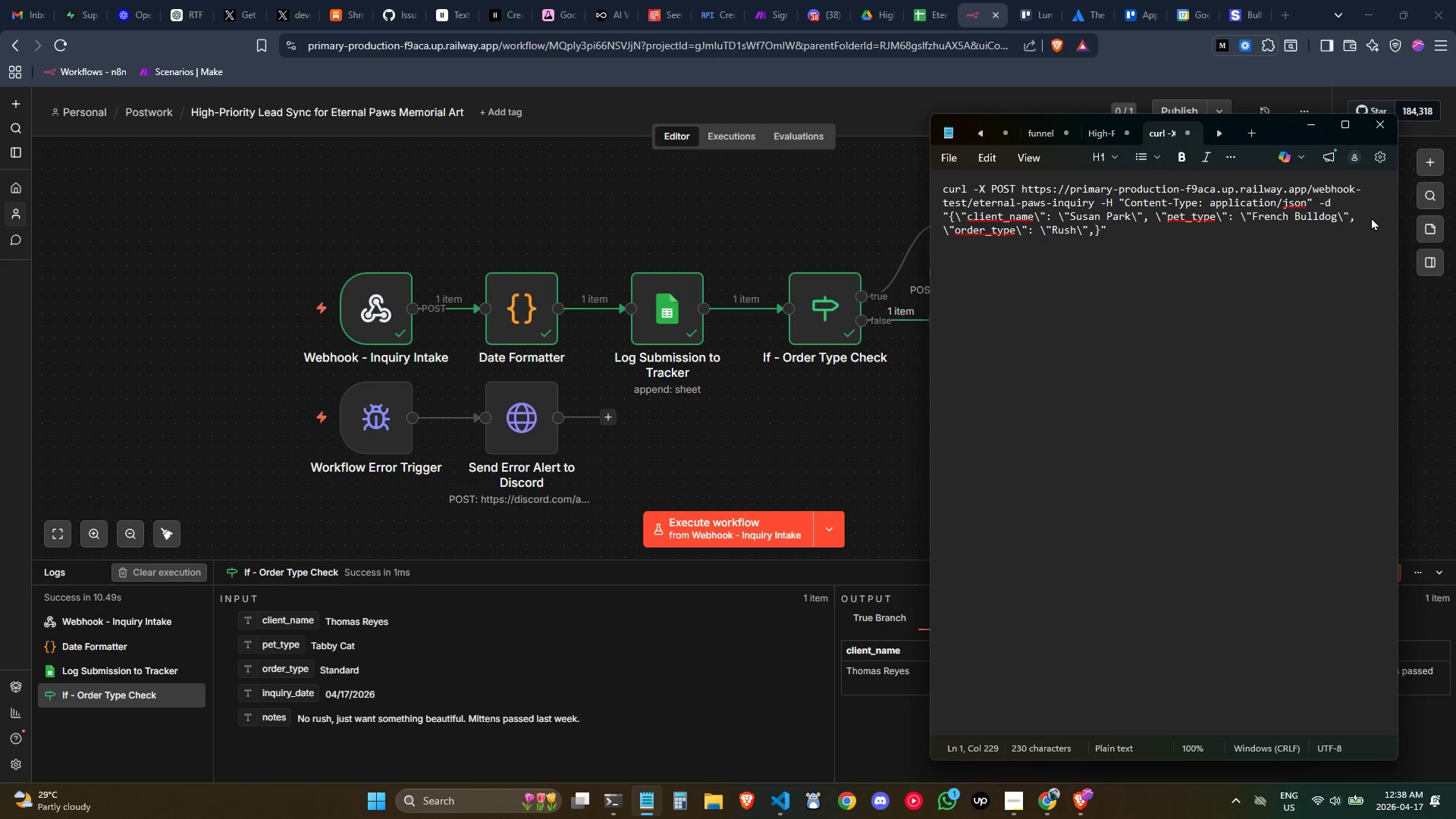 
key(Space)
 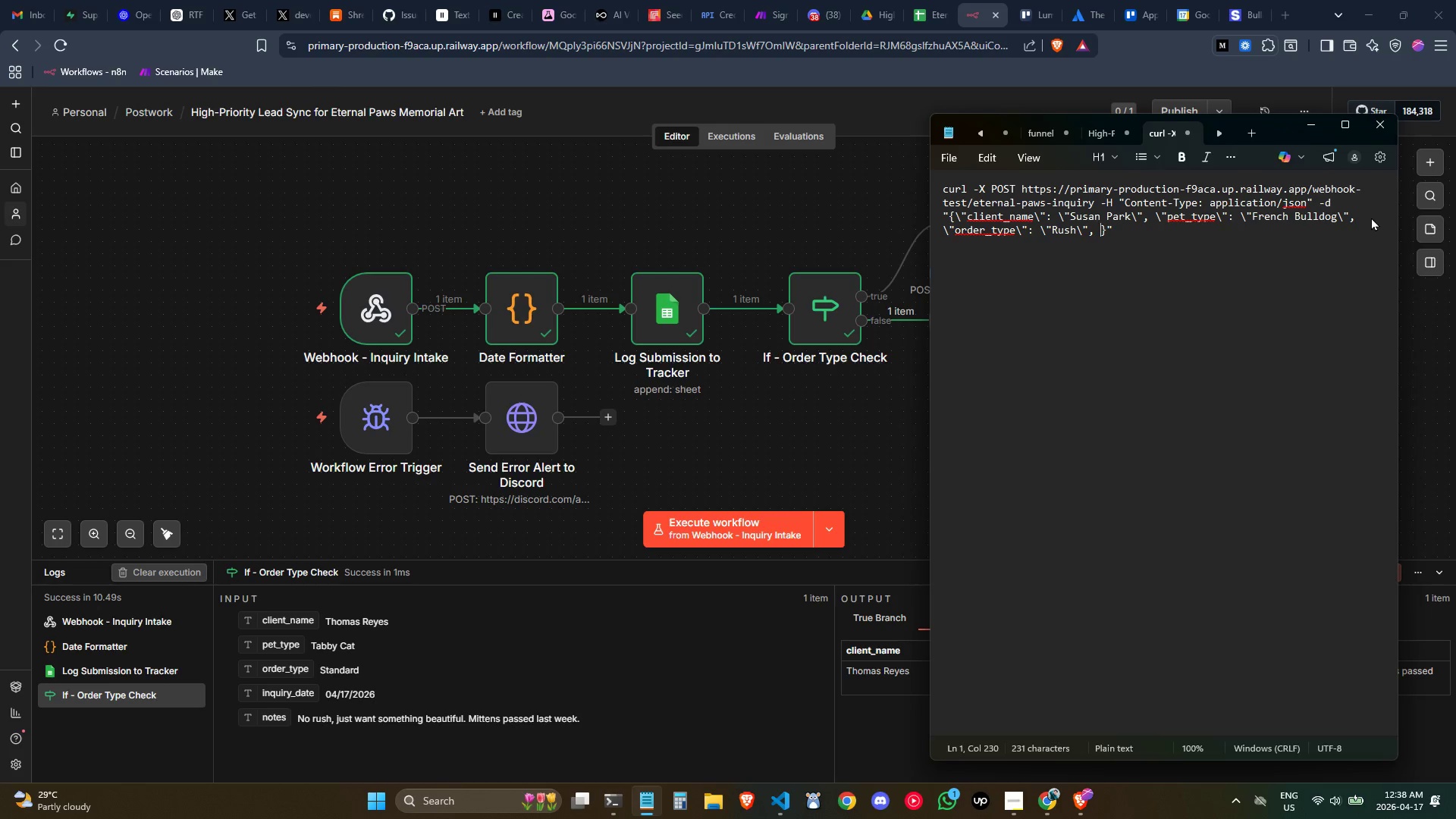 
key(Enter)
 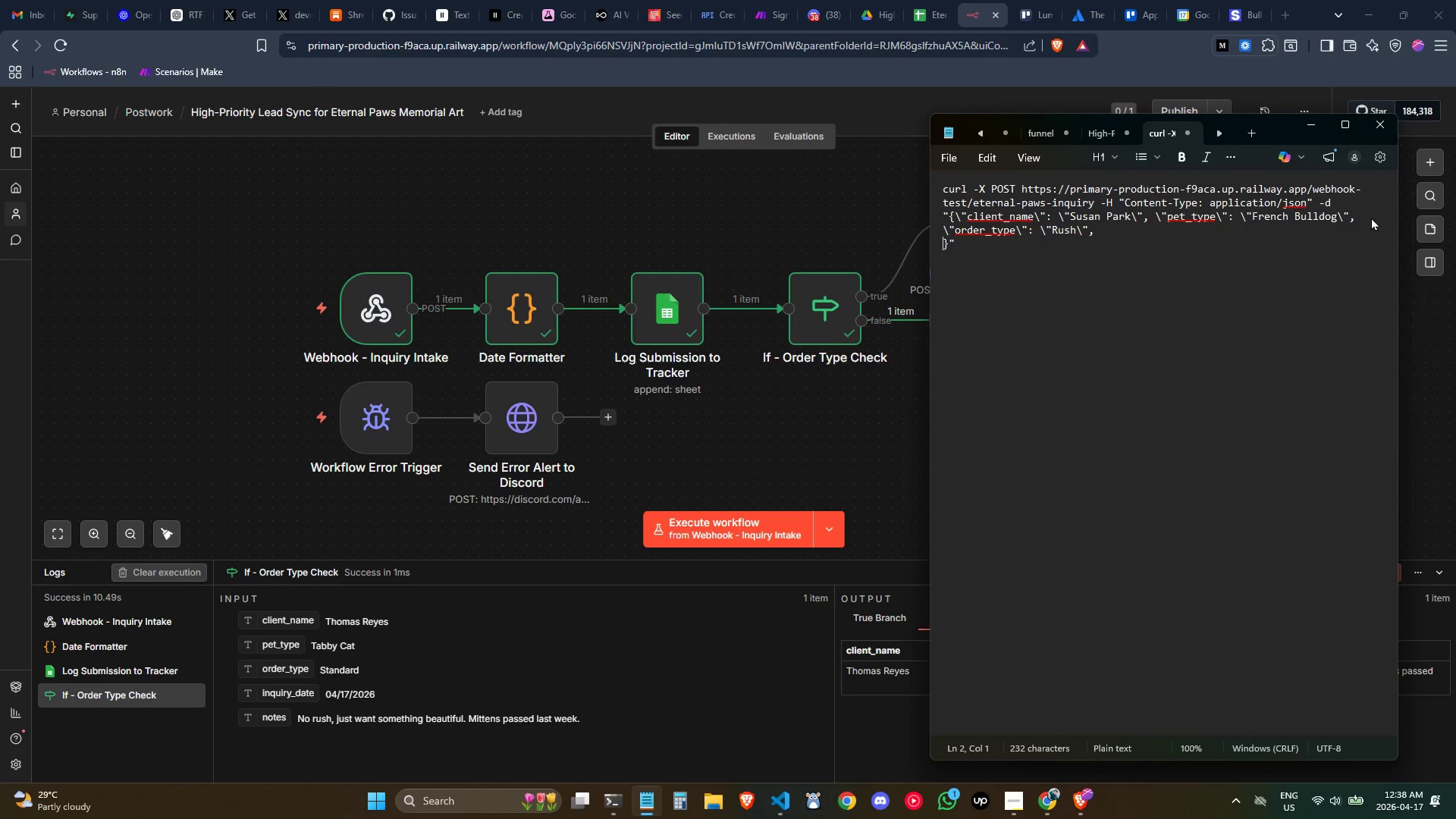 
key(Backspace)
 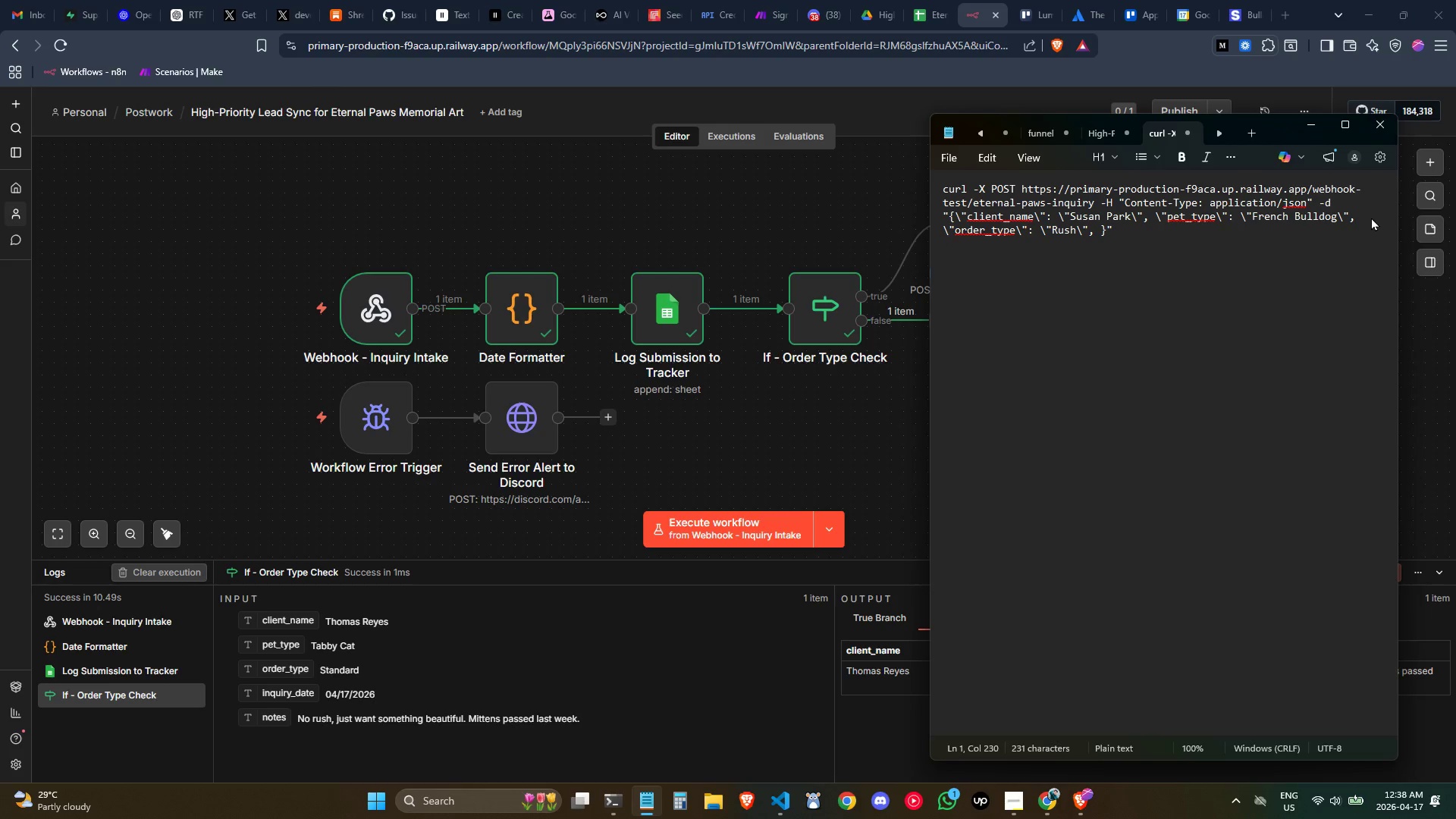 
wait(9.05)
 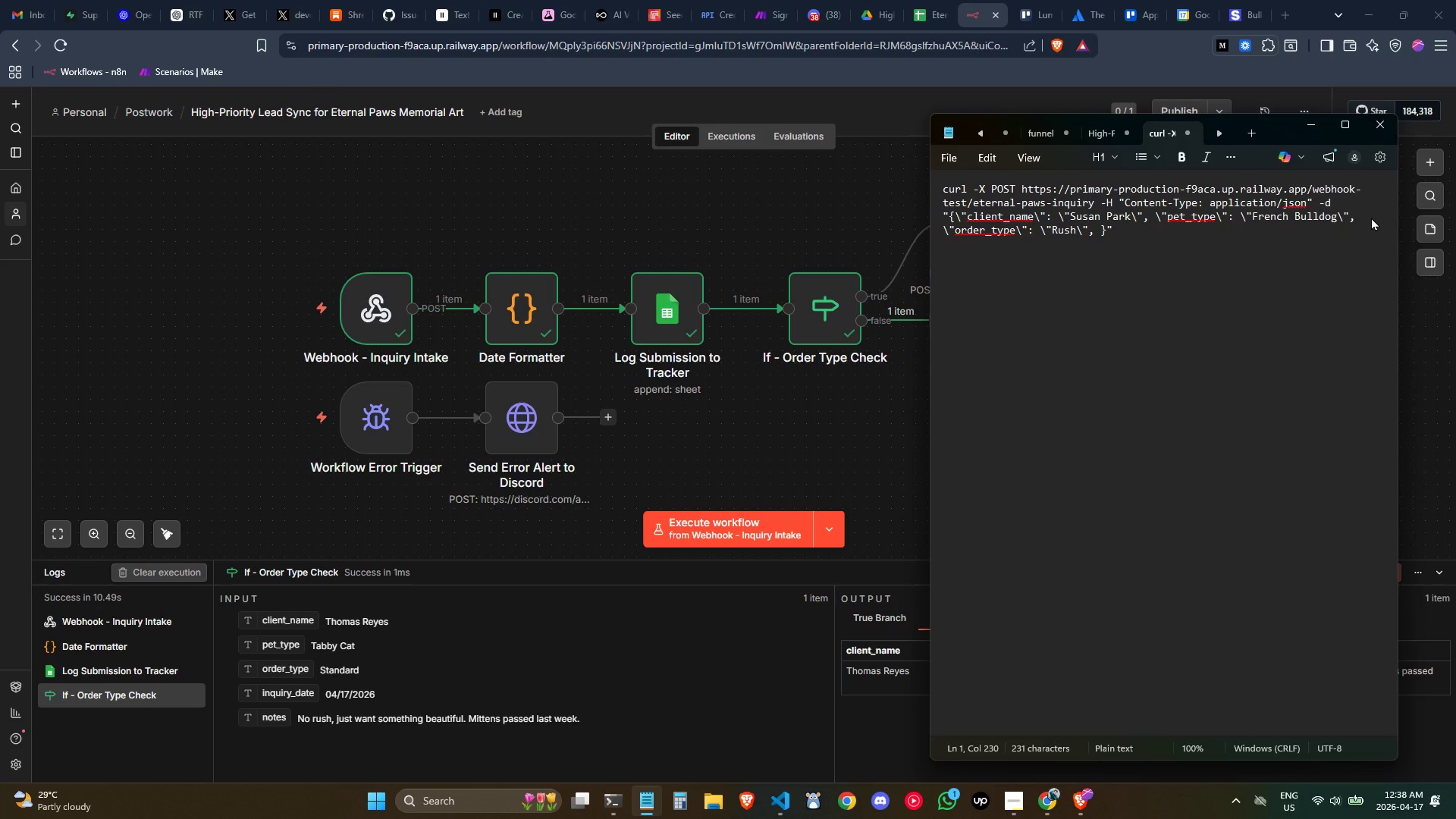 
key(Shift+Quote)
 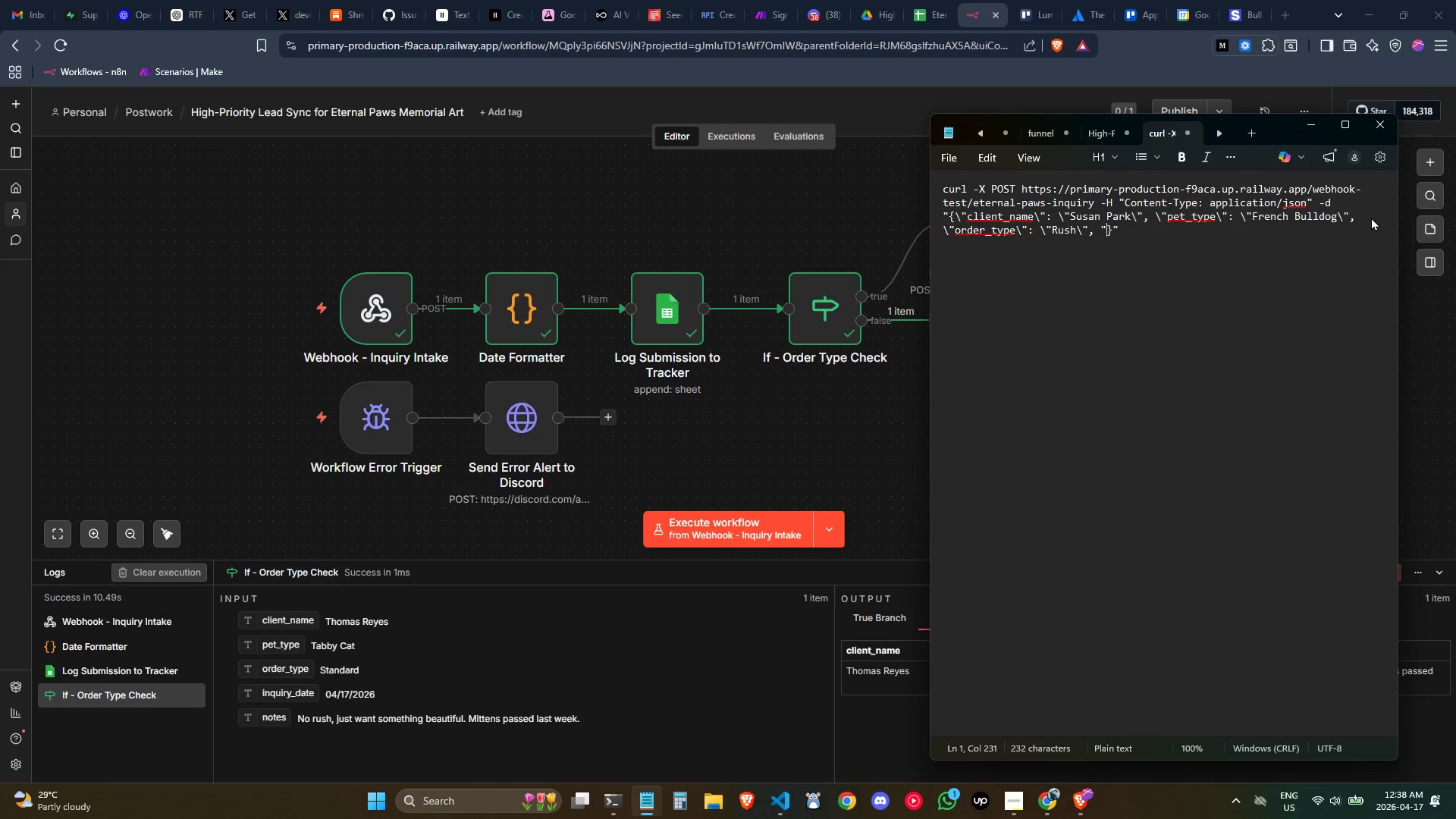 
key(Shift+Quote)
 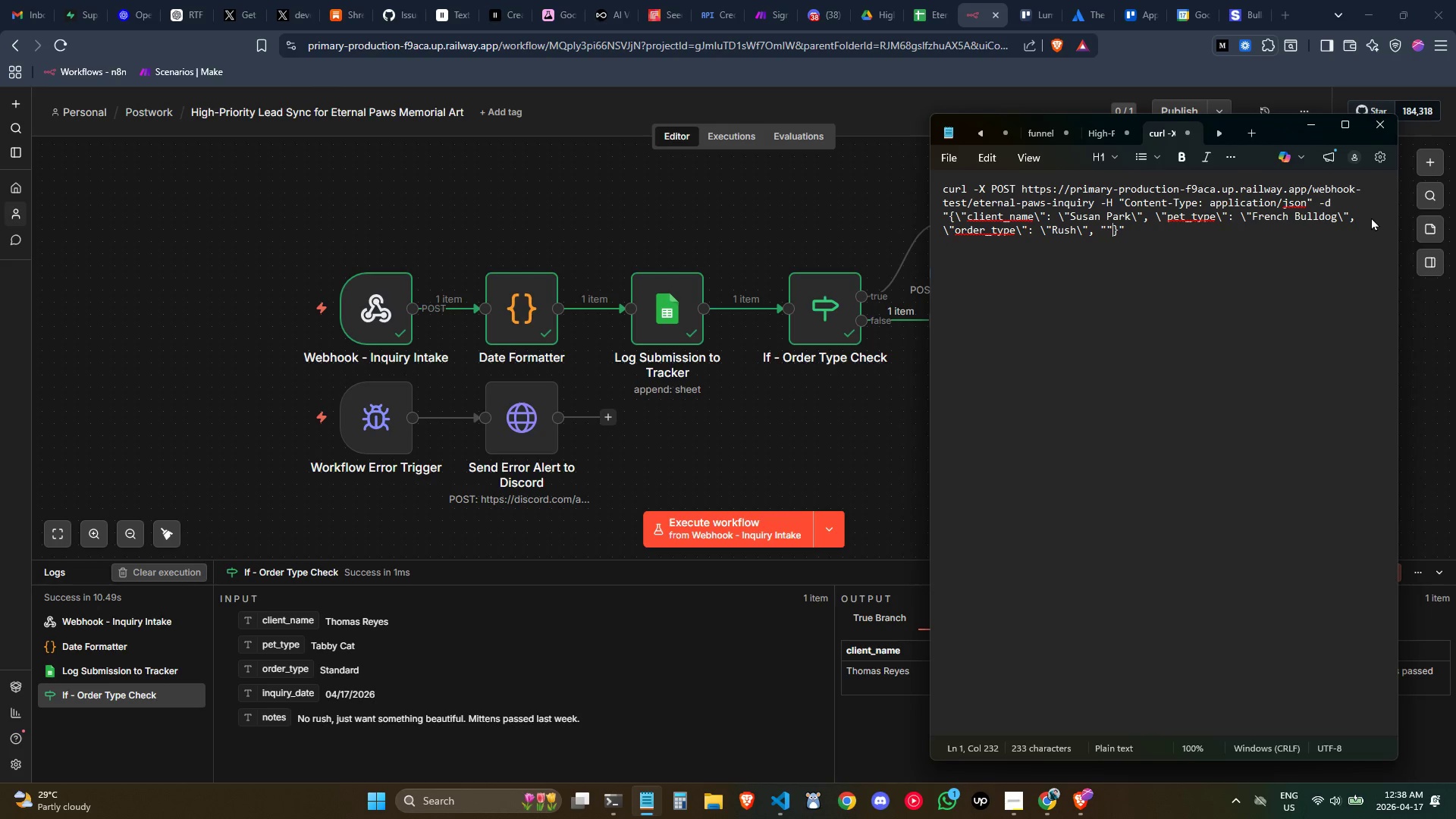 
key(ArrowLeft)
 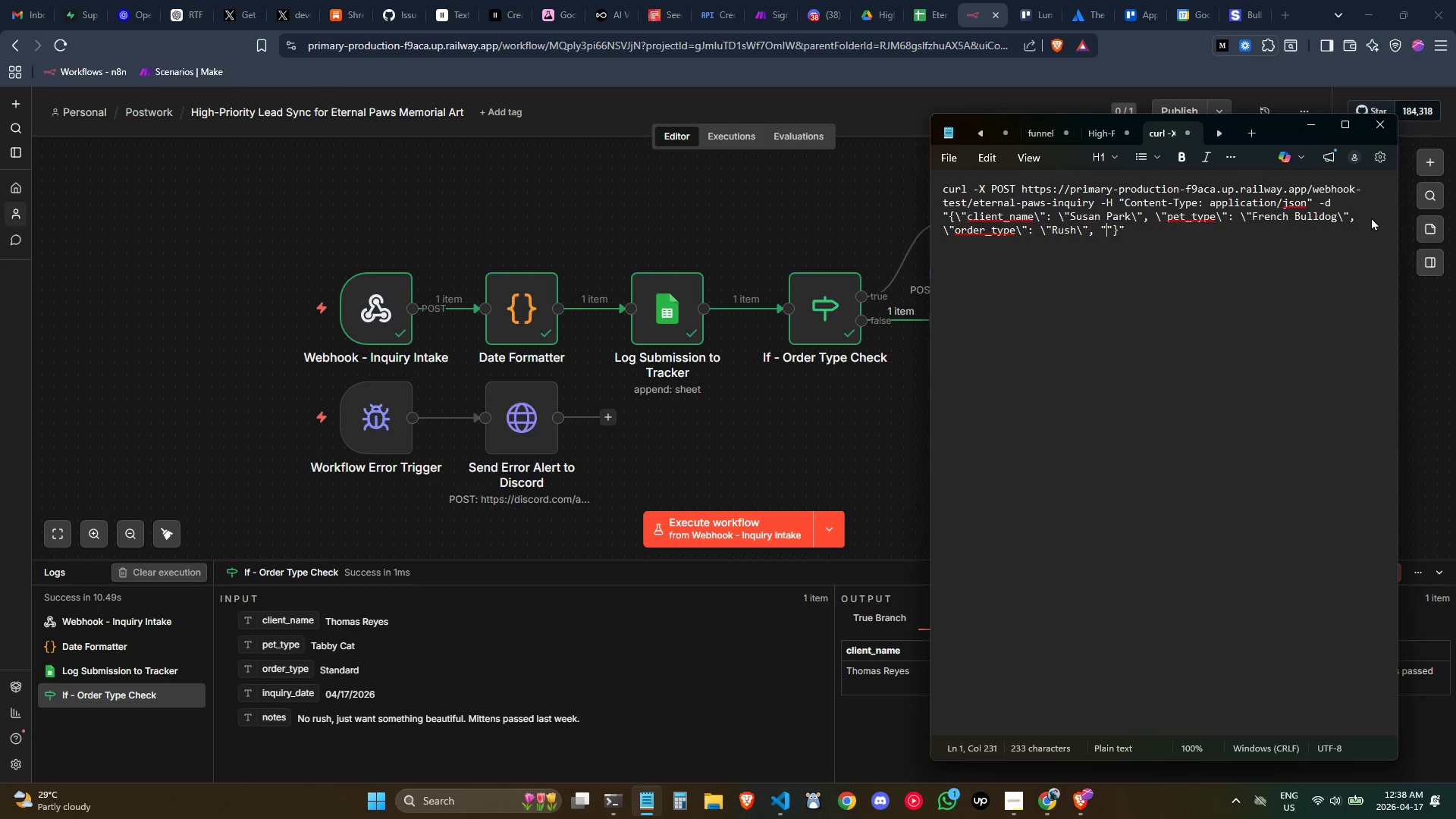 
type(inquiry\)
 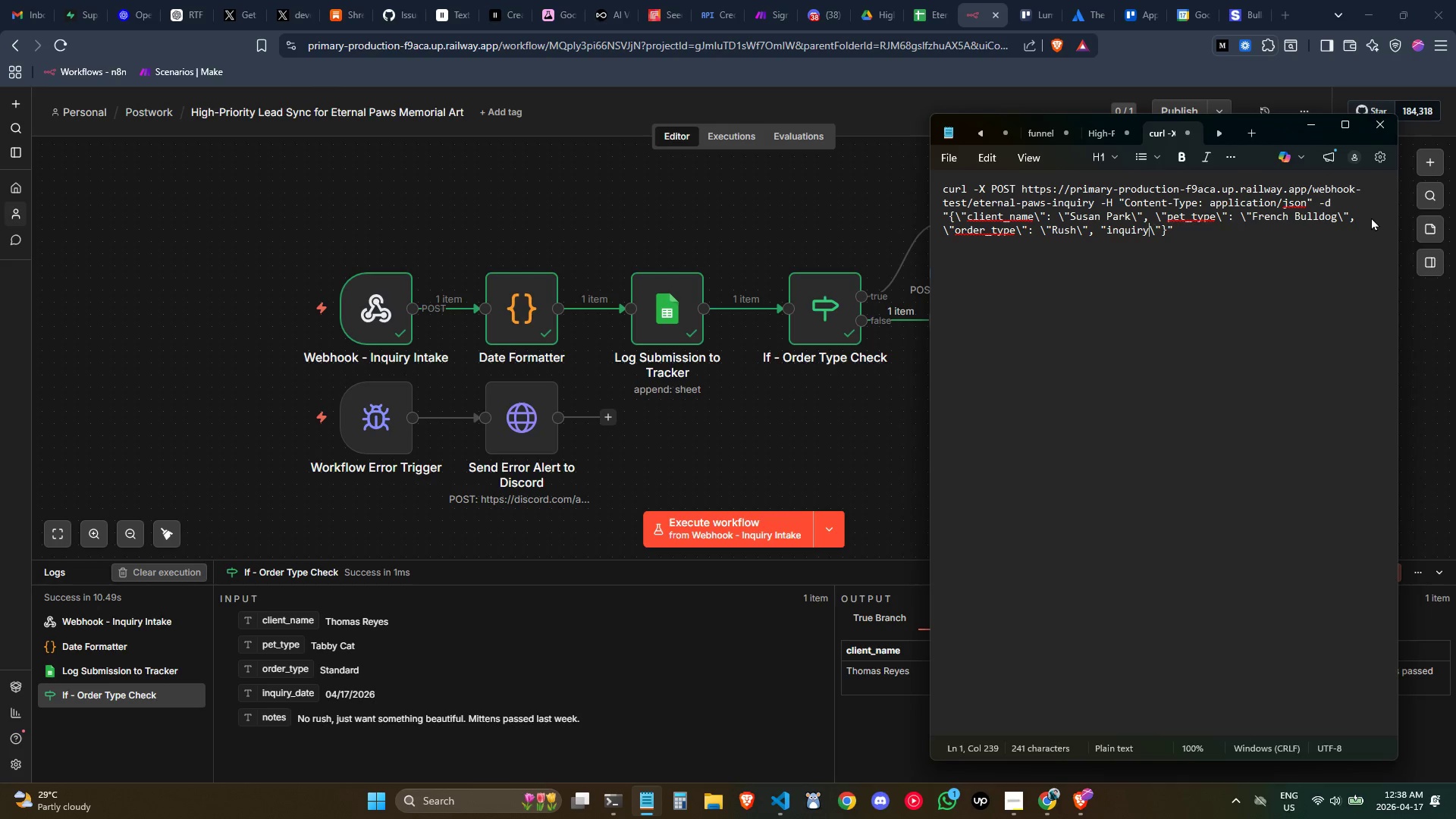 
hold_key(key=ArrowLeft, duration=0.78)
 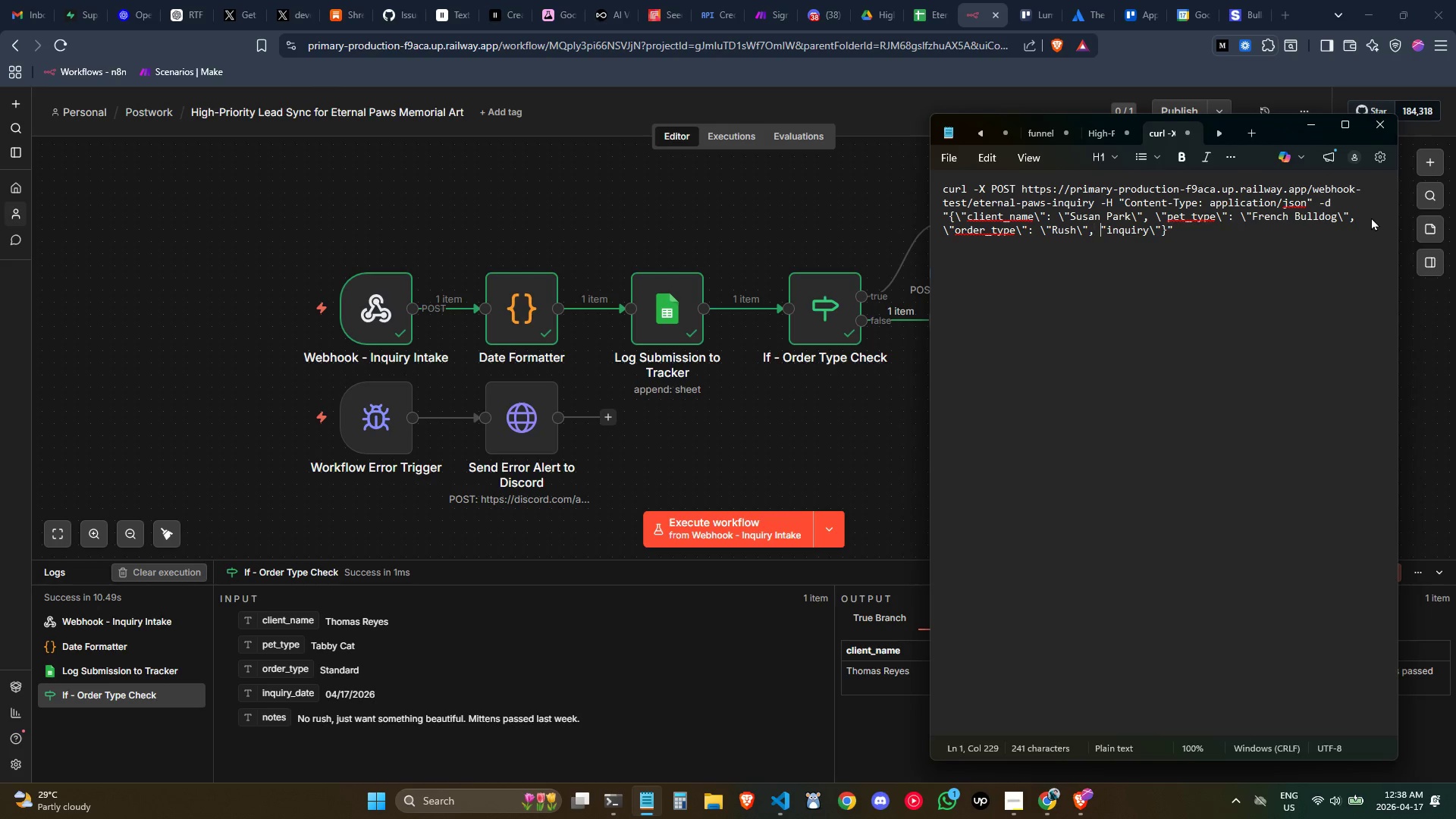 
key(ArrowRight)
 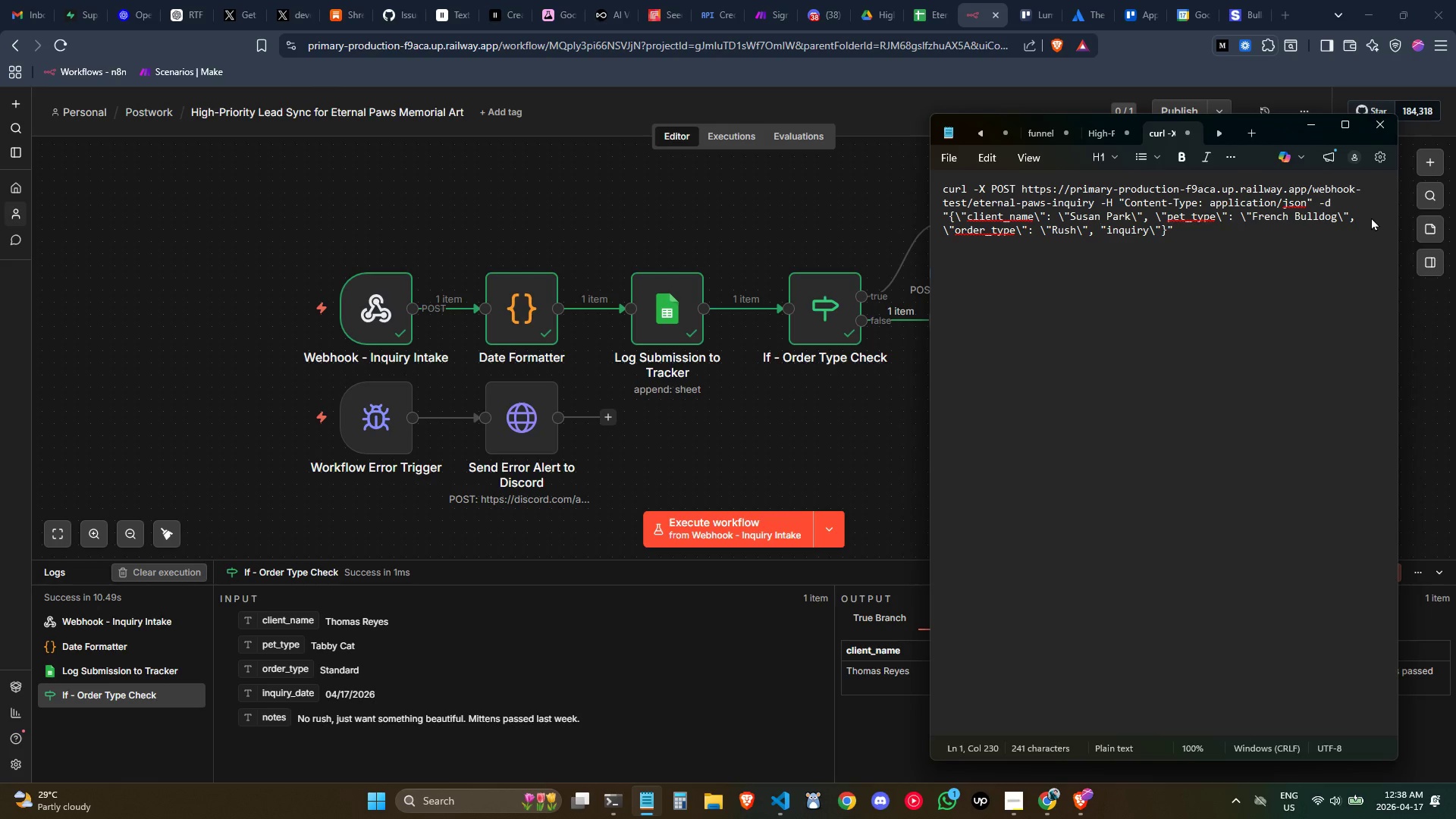 
key(Backslash)
 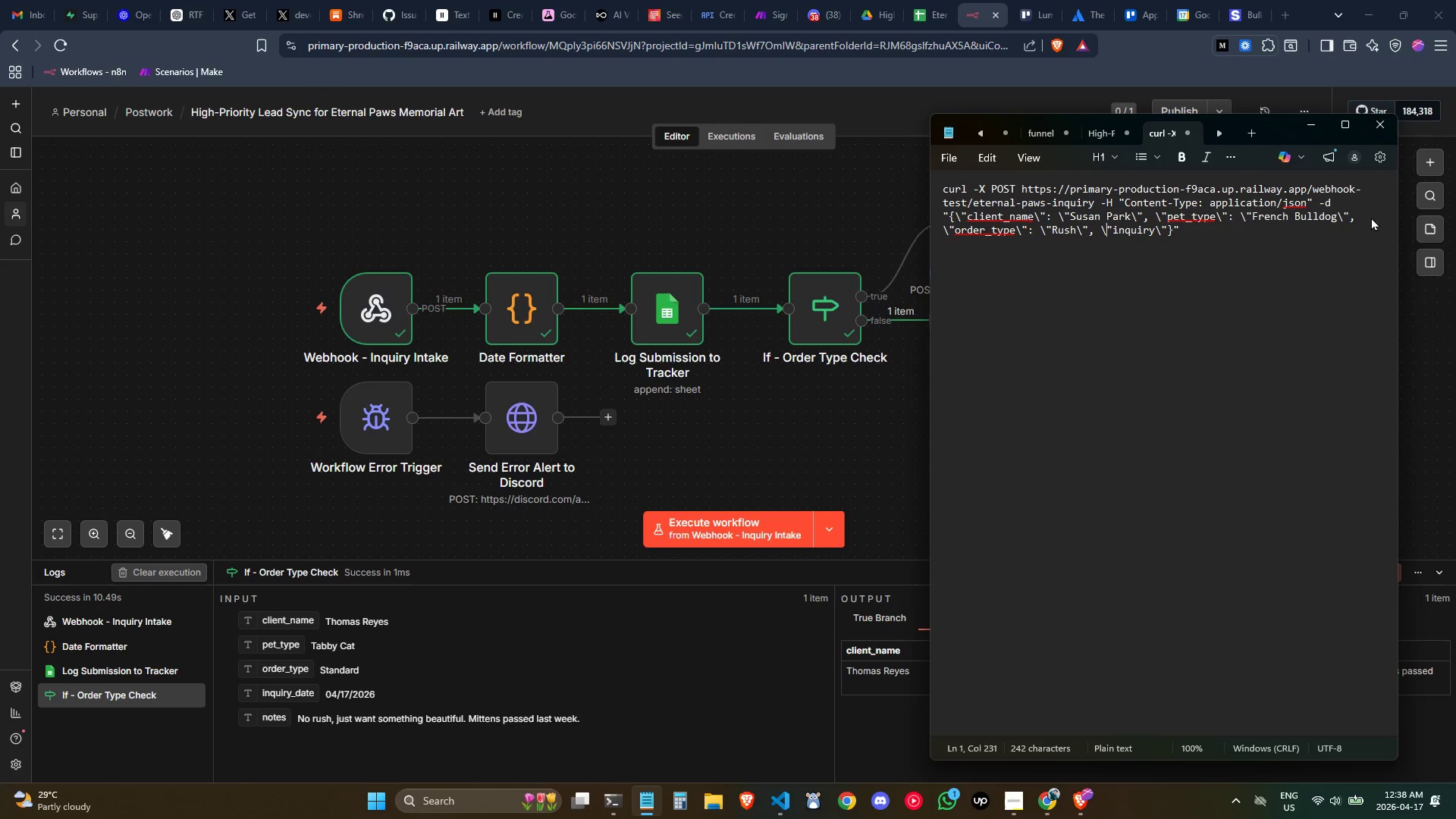 
hold_key(key=ArrowRight, duration=0.67)
 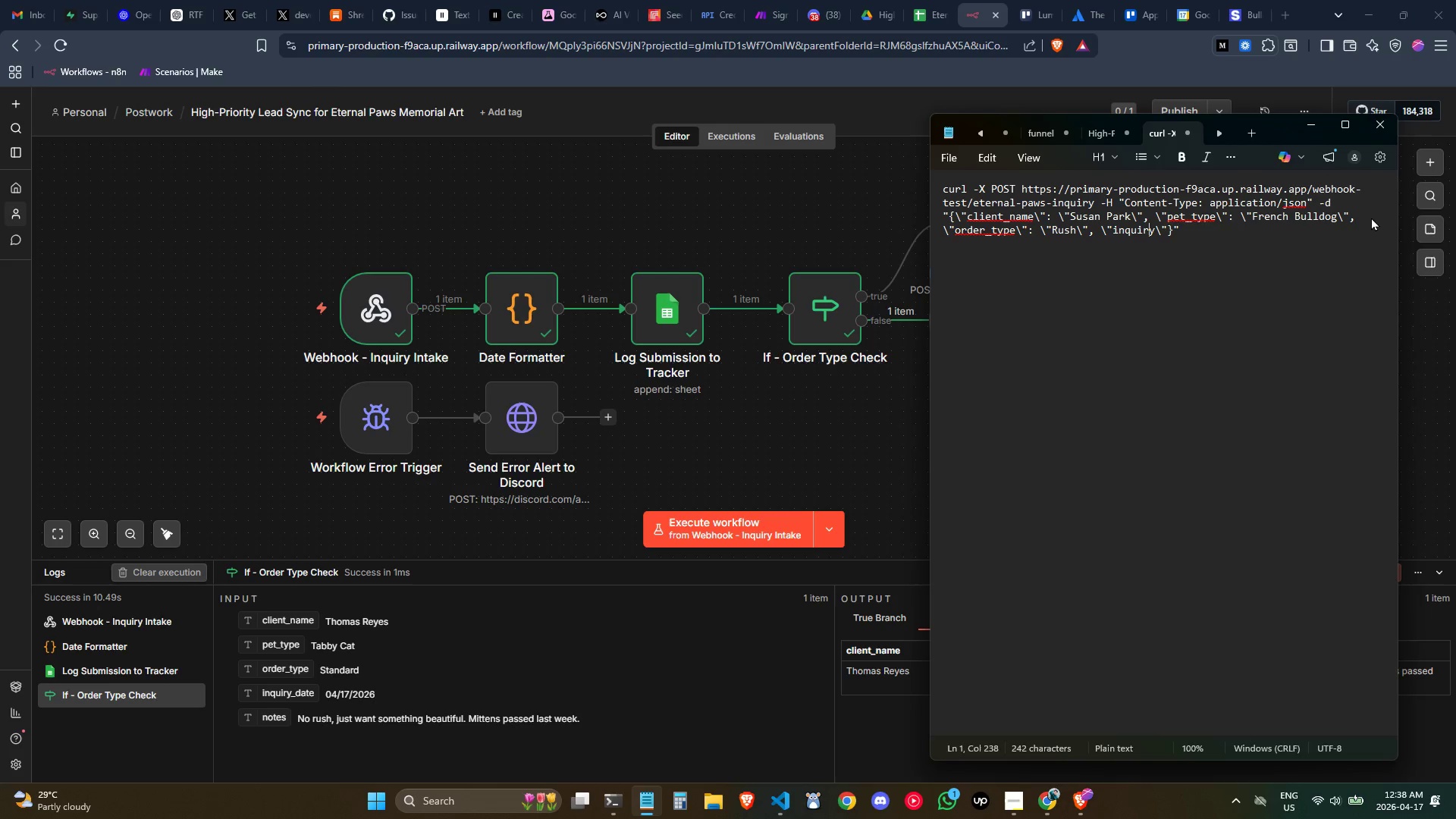 
key(ArrowRight)
 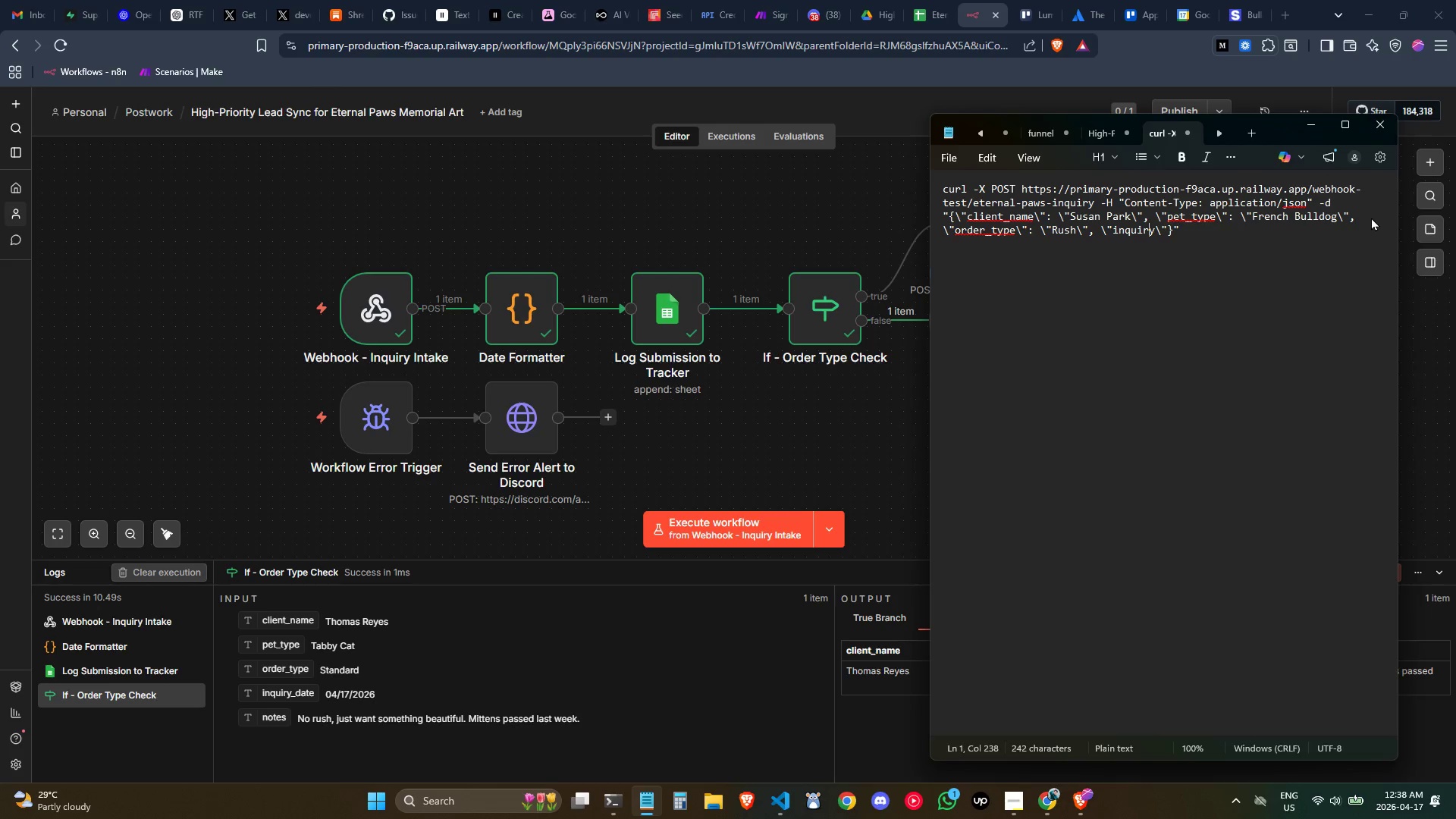 
key(ArrowRight)
 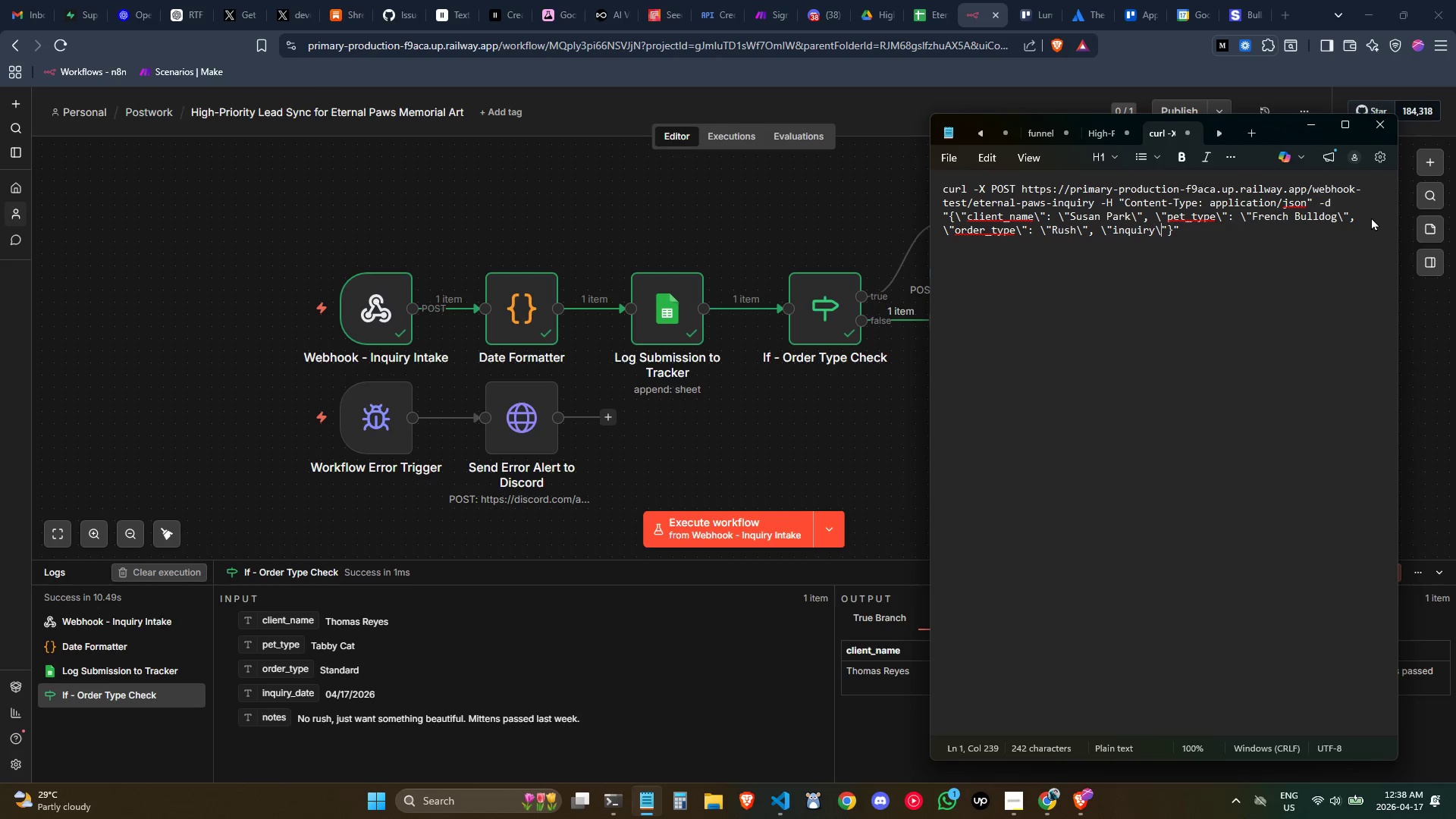 
key(ArrowRight)
 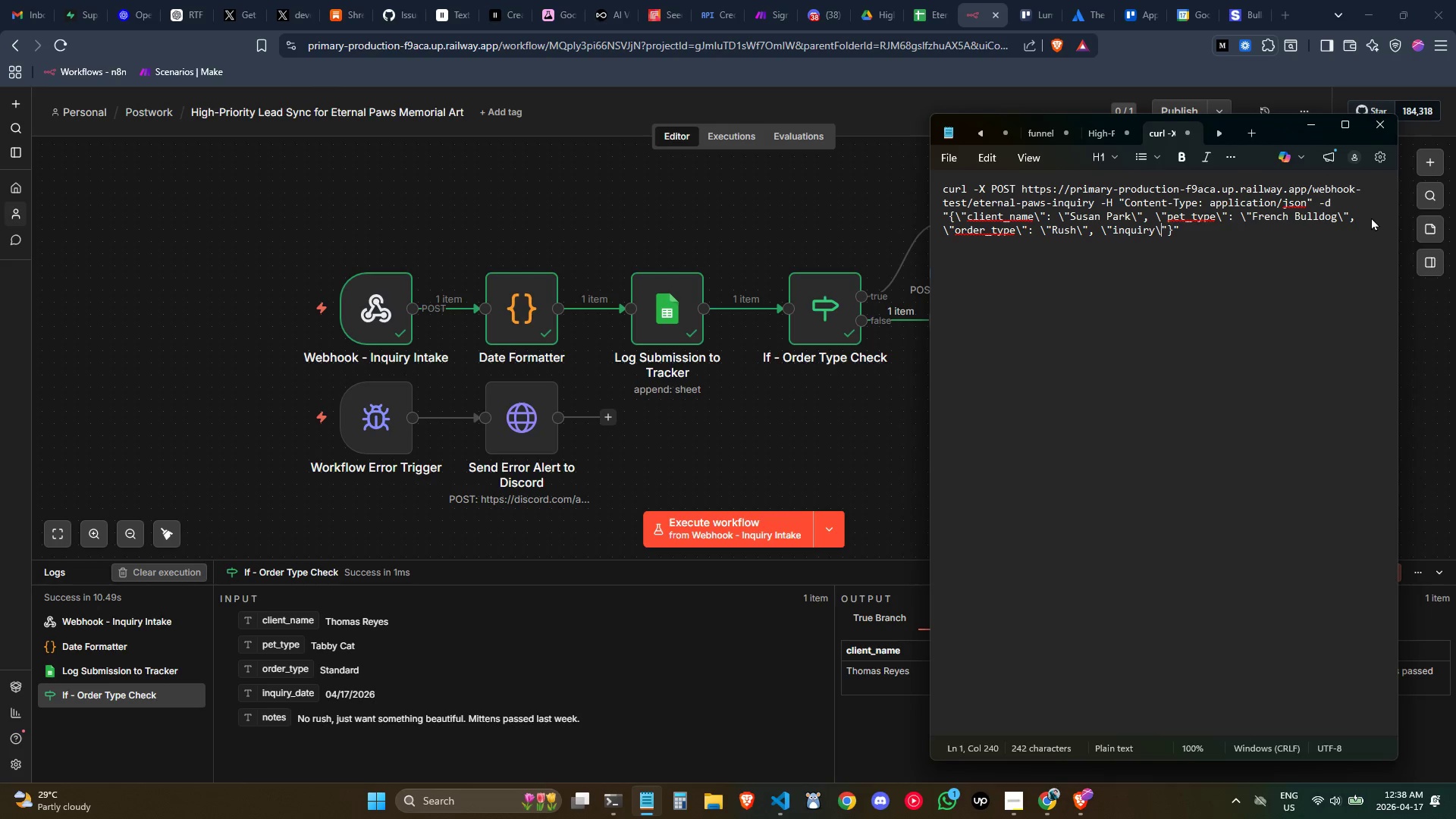 
key(ArrowRight)
 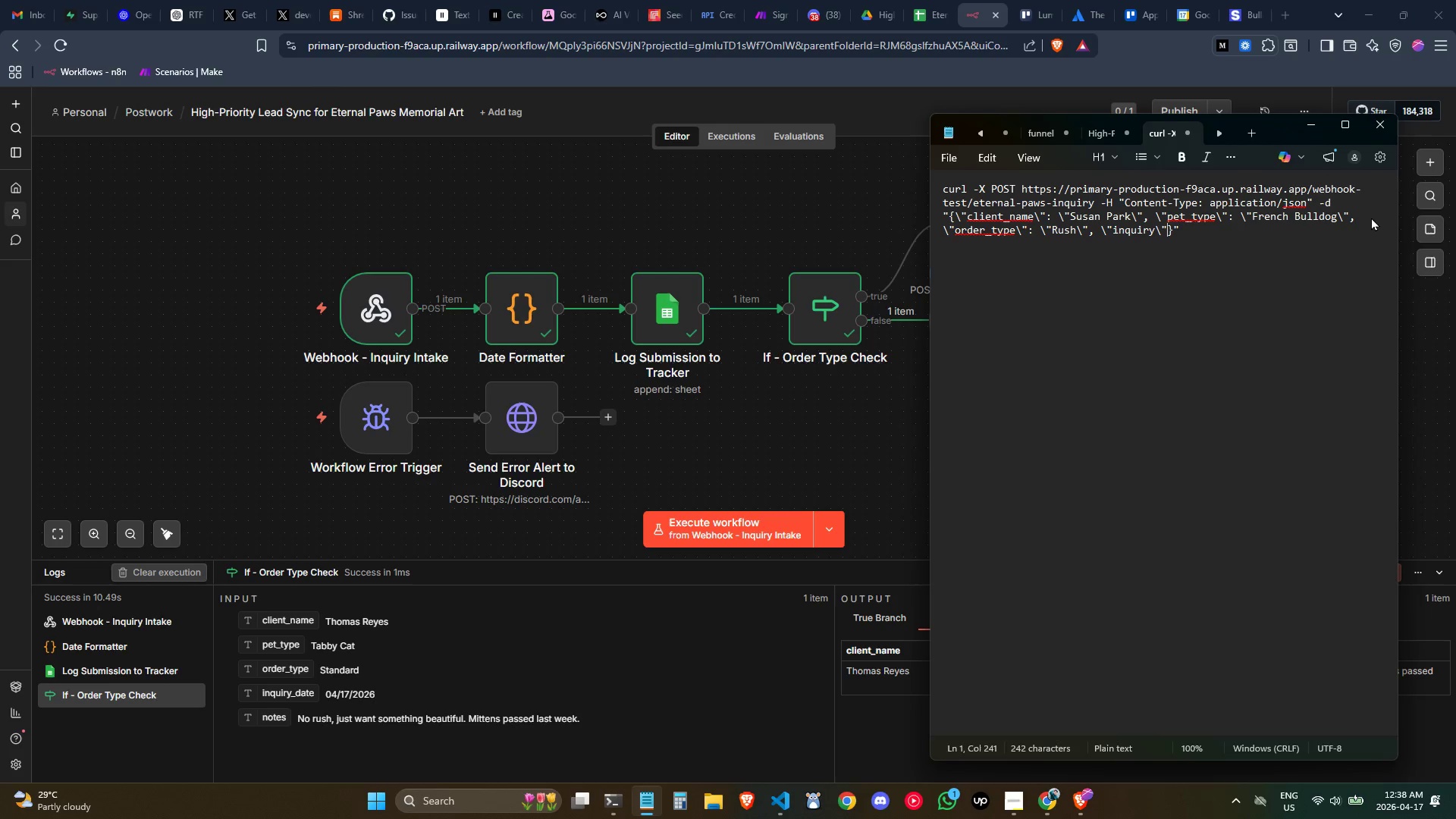 
key(Shift+Semicolon)
 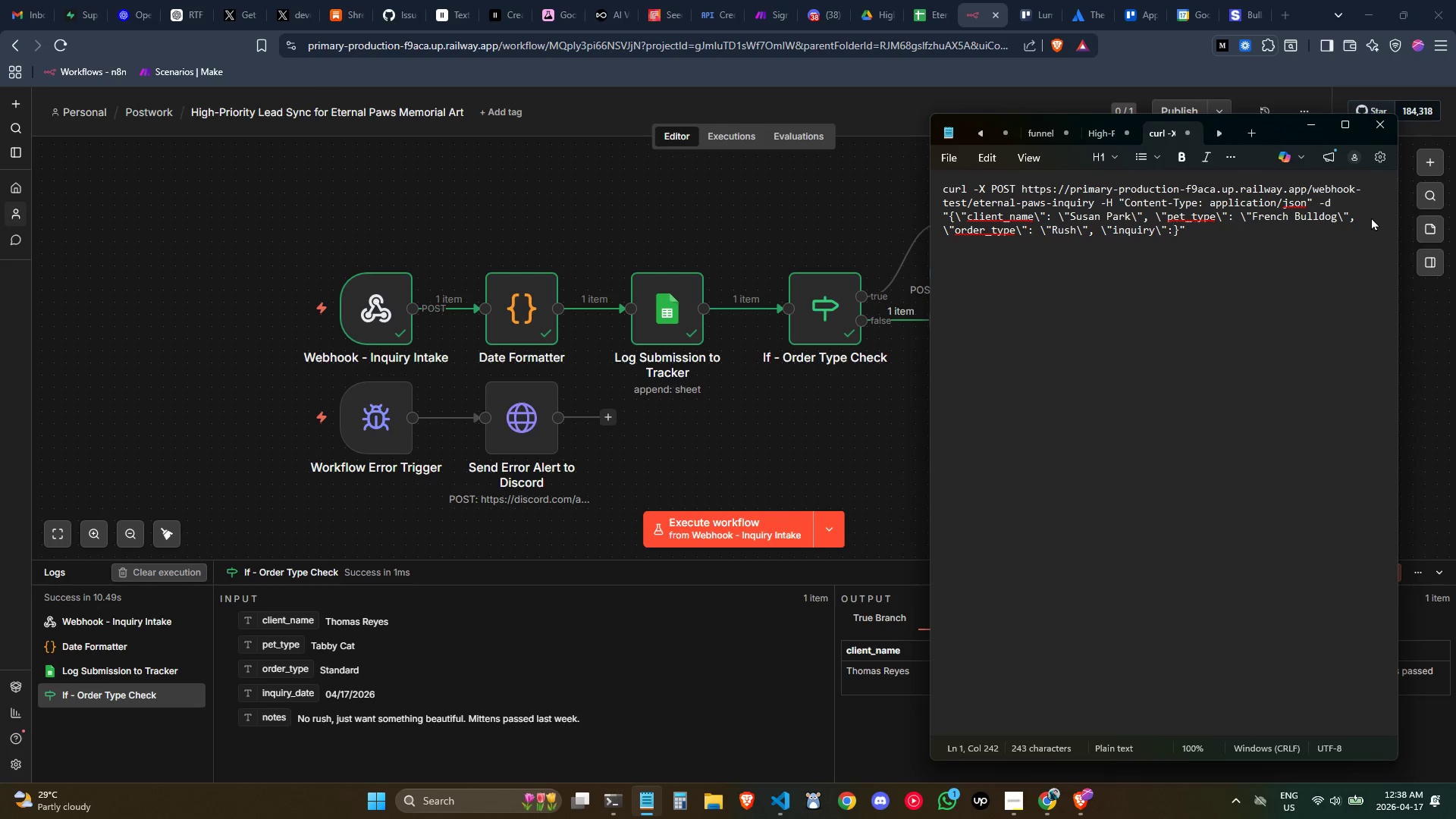 
key(Space)
 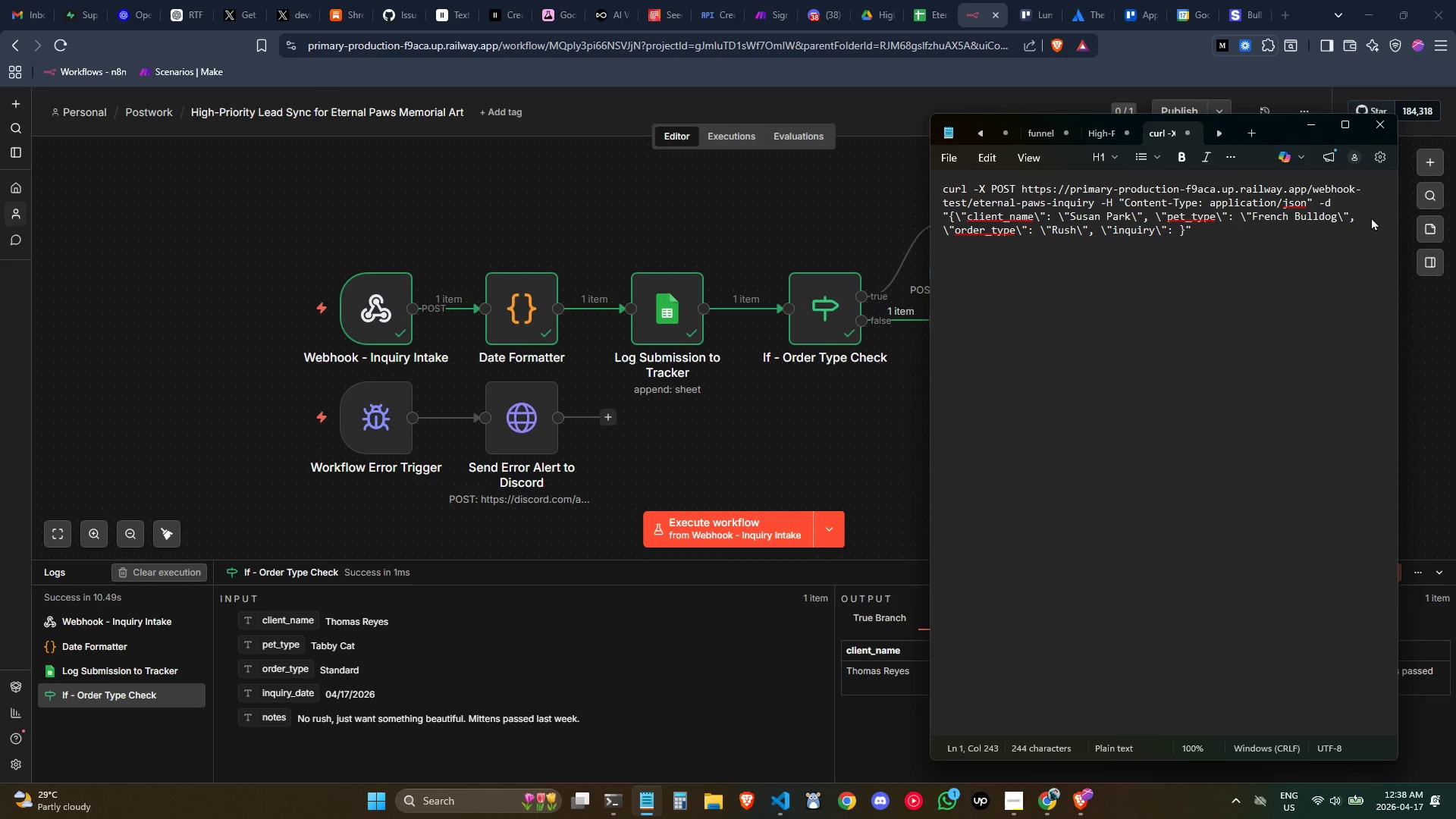 
key(Shift+Quote)
 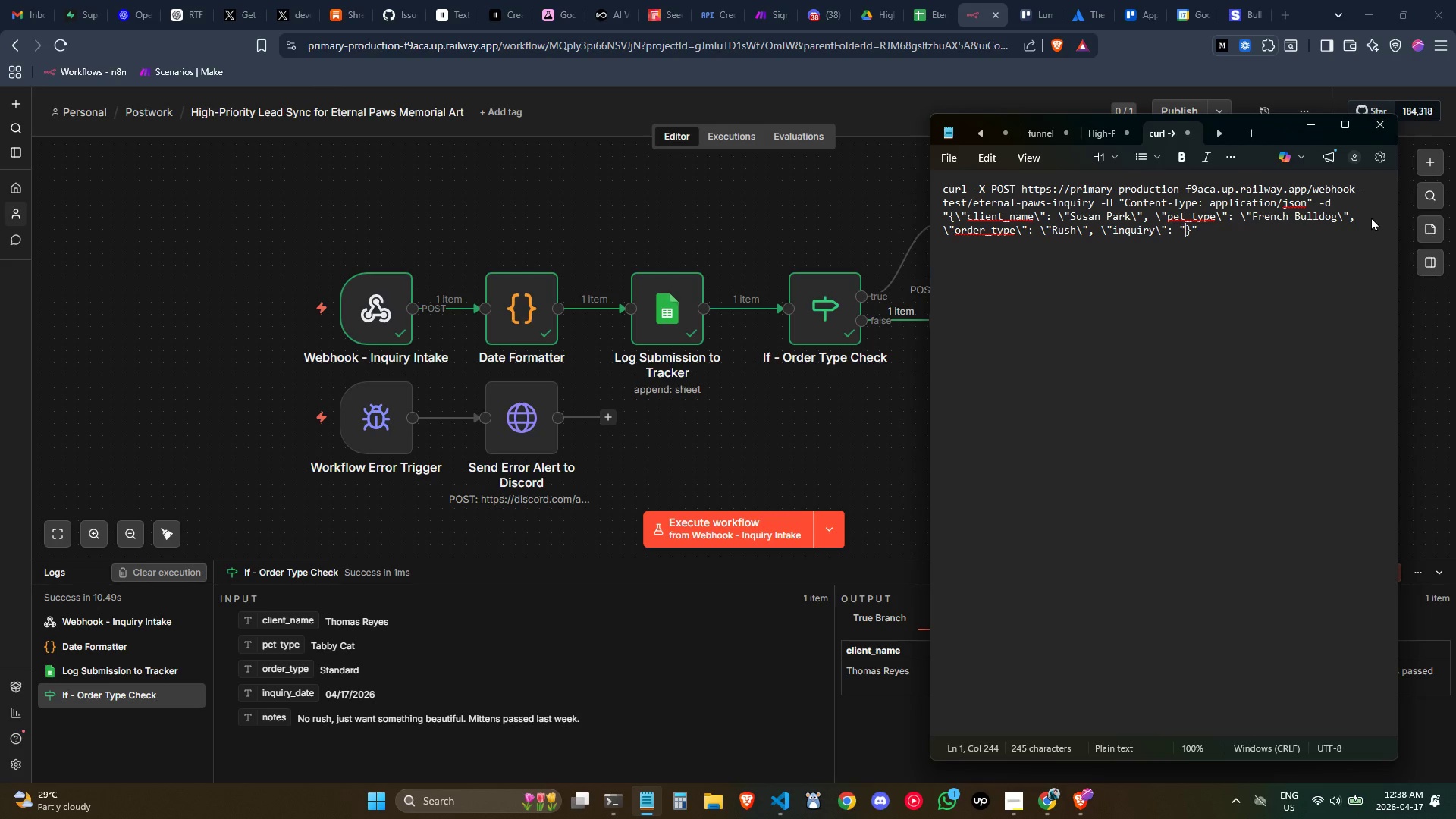 
key(Shift+Quote)
 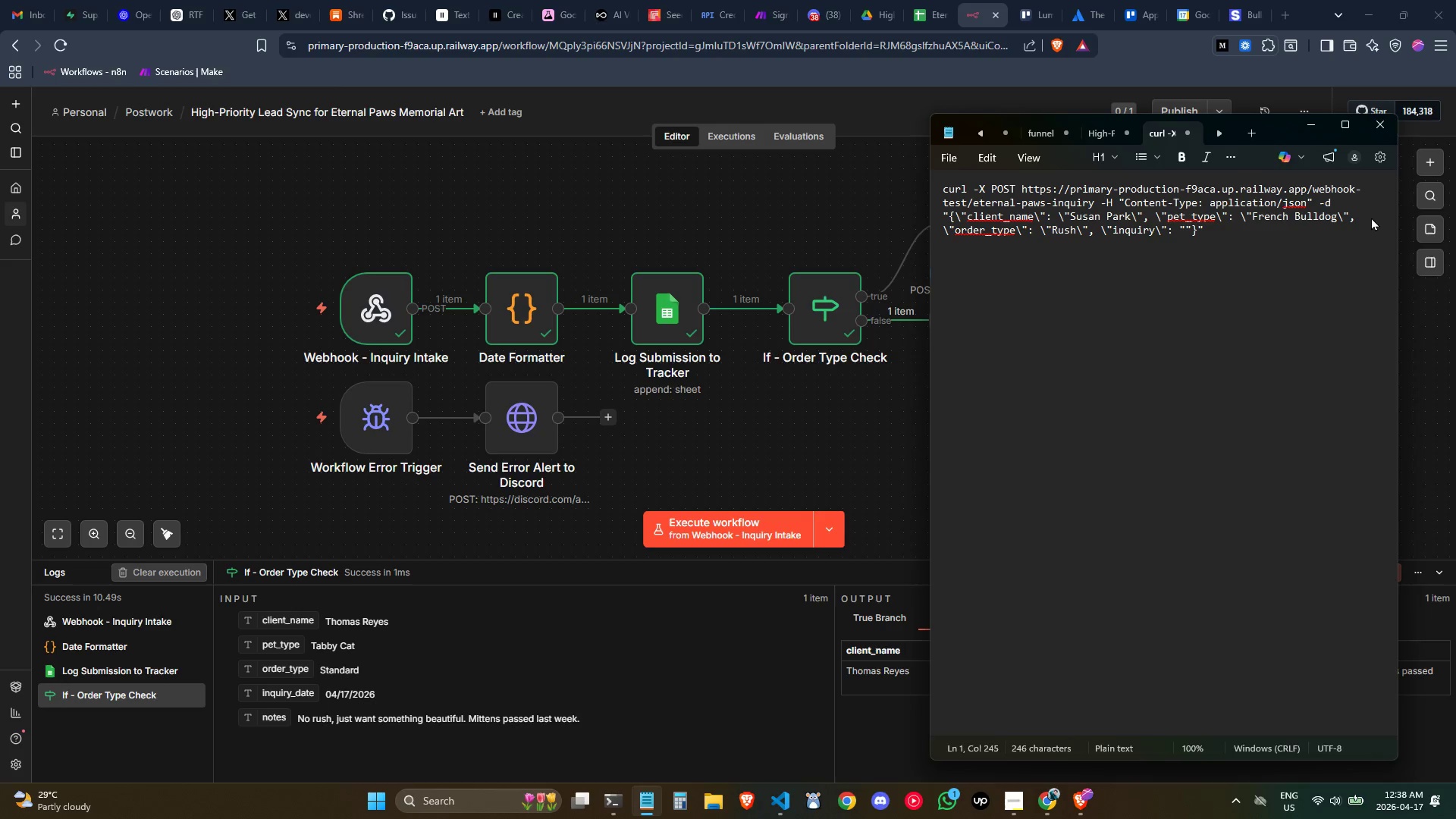 
key(ArrowLeft)
 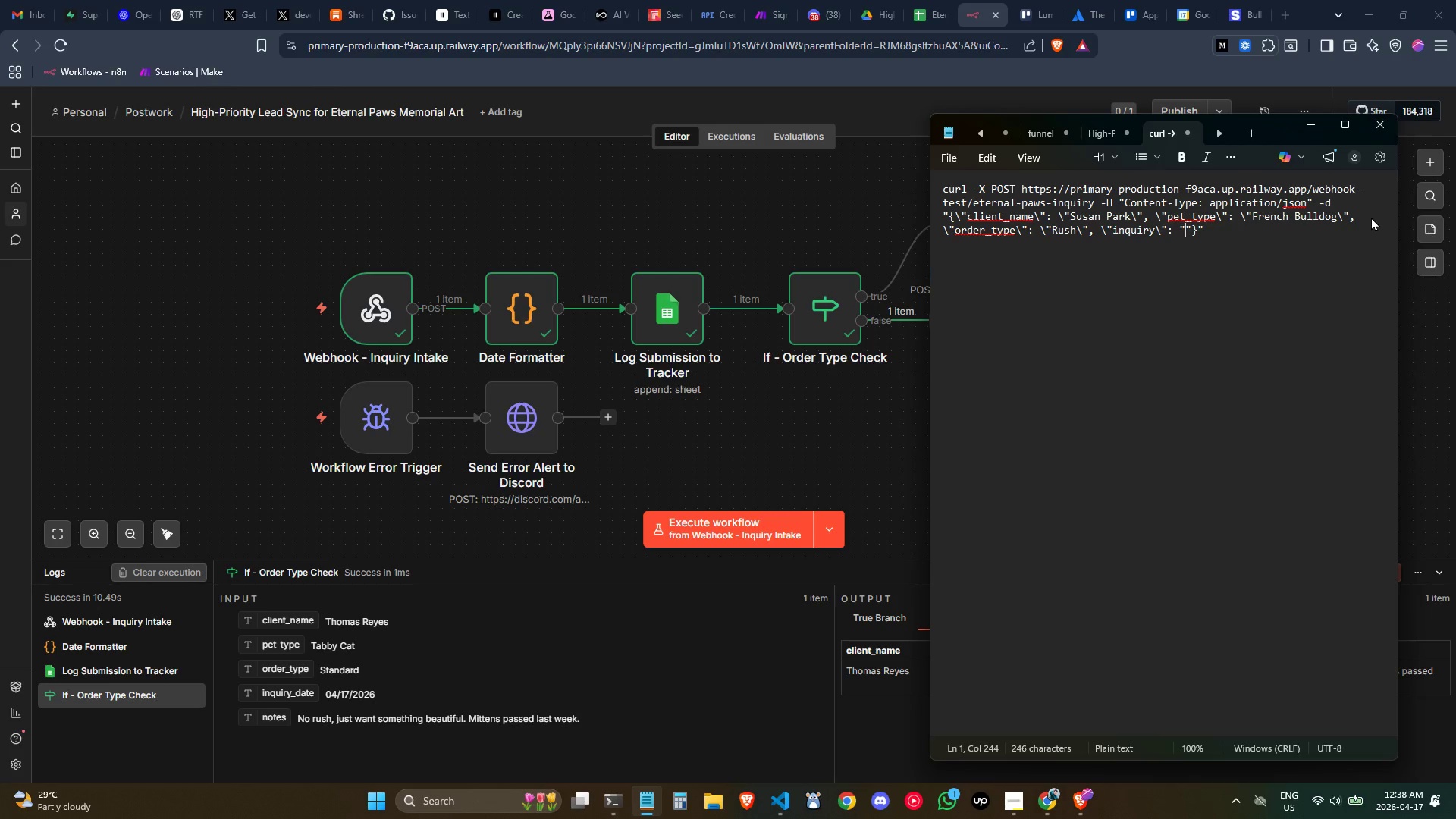 
type(2026-04-18\)
 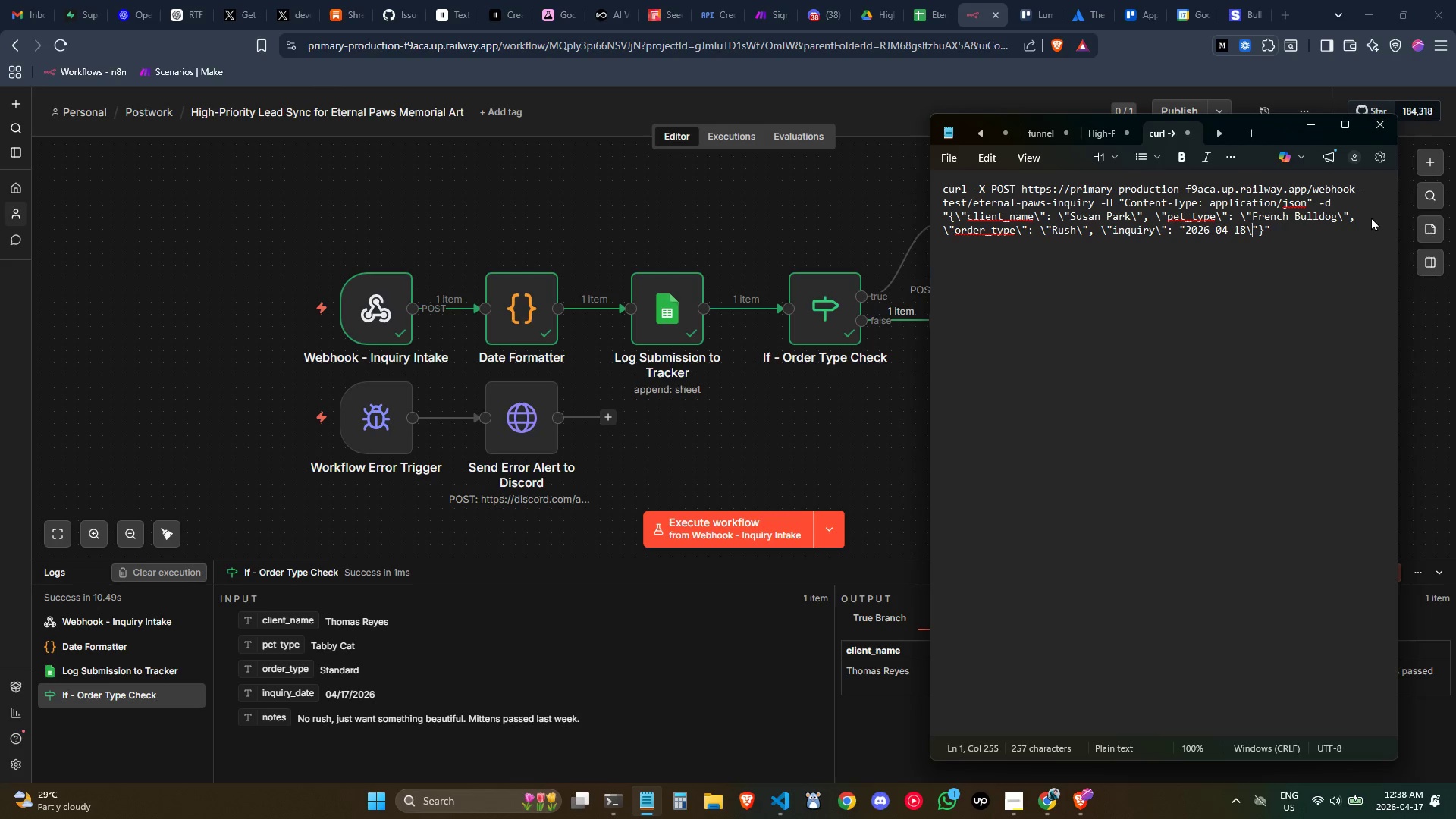 
hold_key(key=ArrowLeft, duration=0.91)
 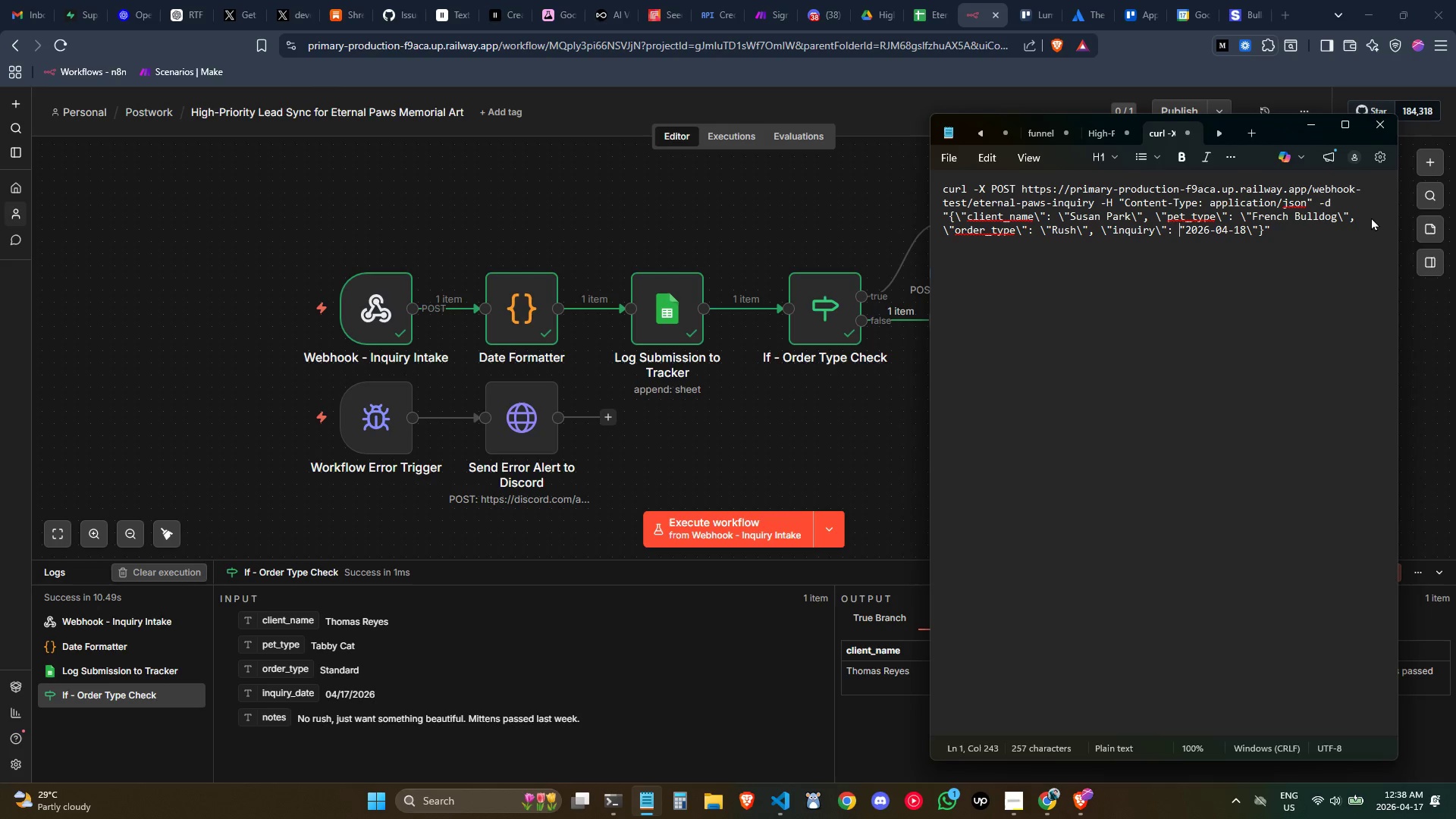 
key(ArrowRight)
 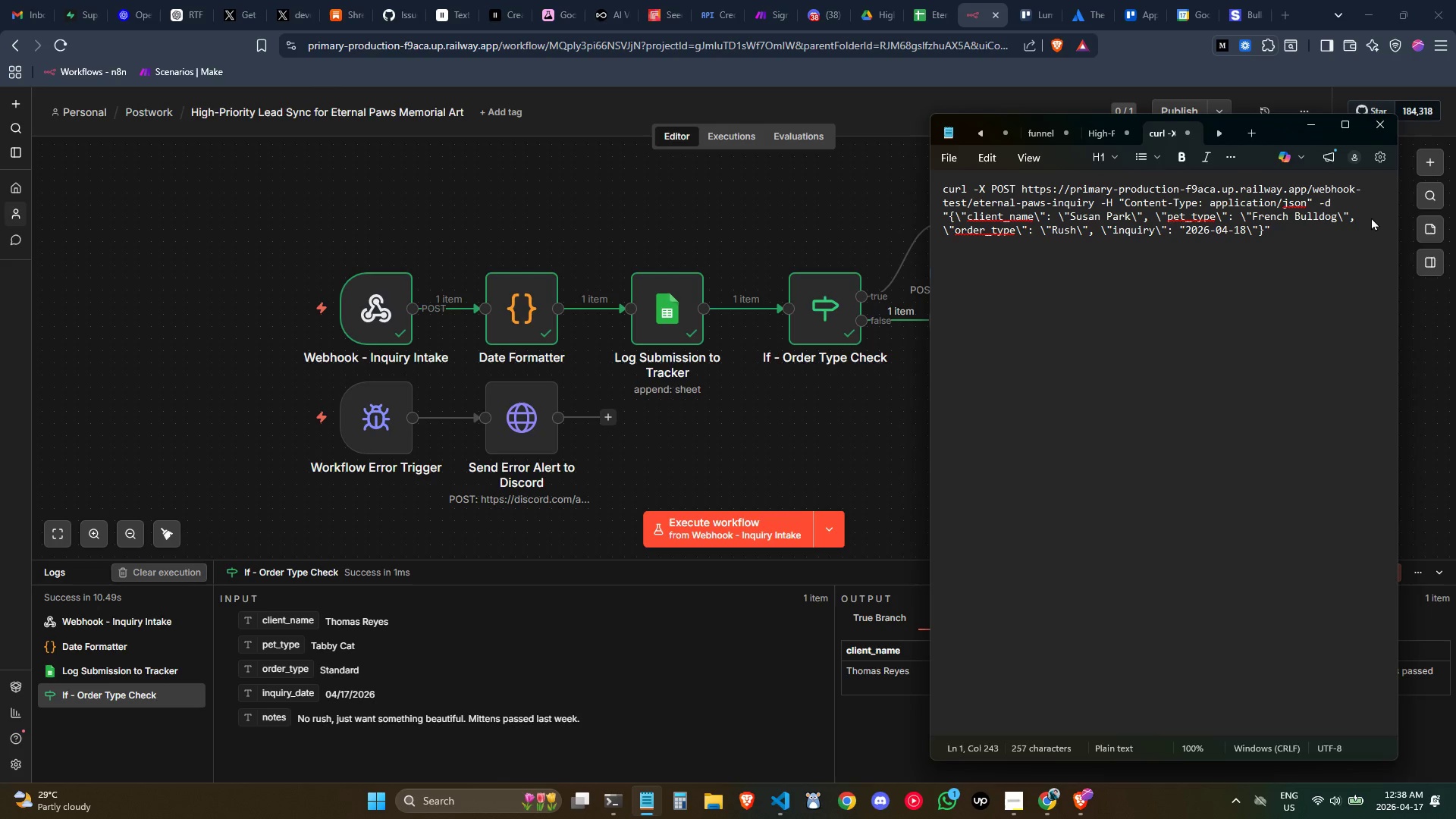 
key(Backslash)
 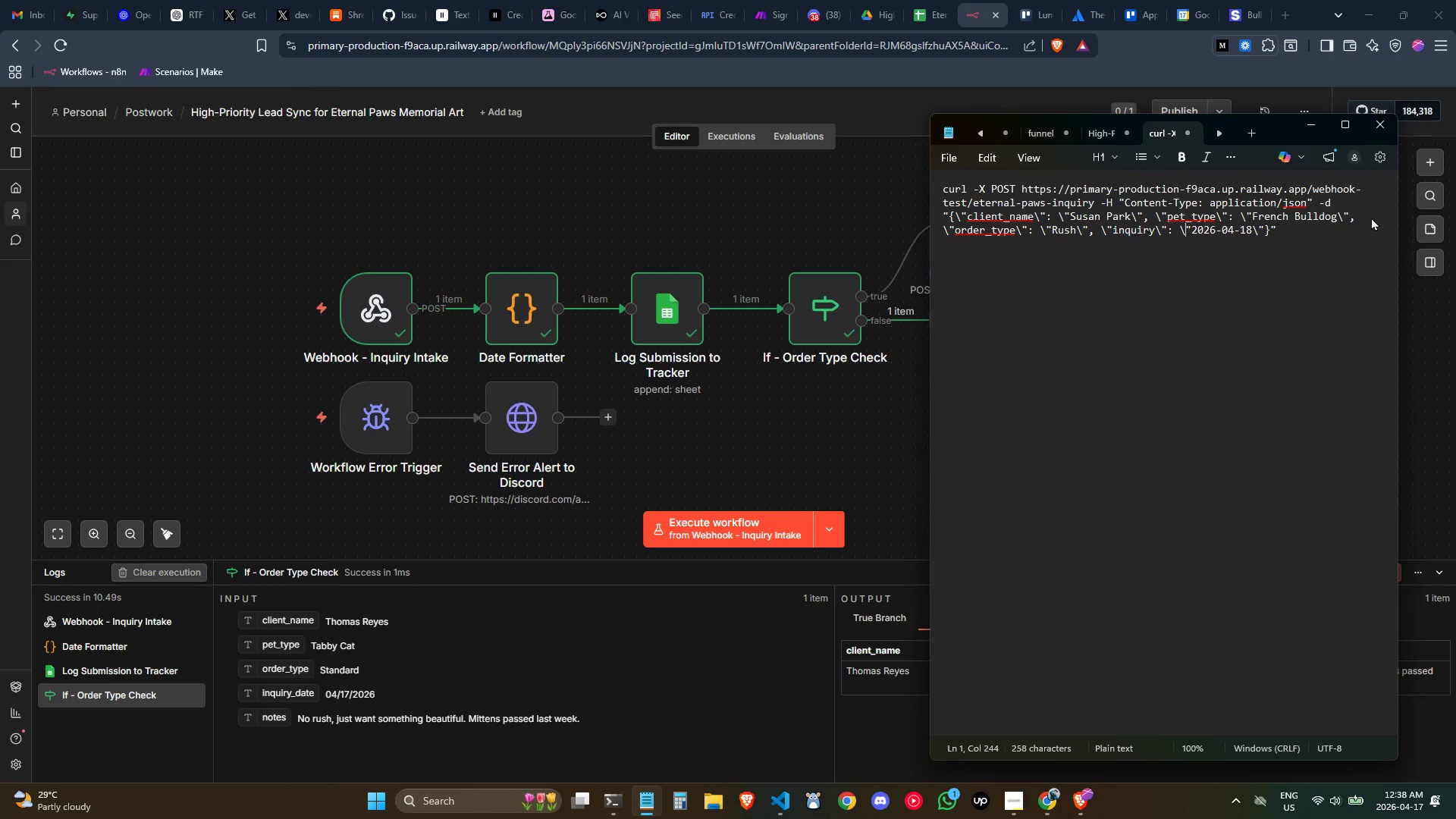 
hold_key(key=ArrowRight, duration=0.97)
 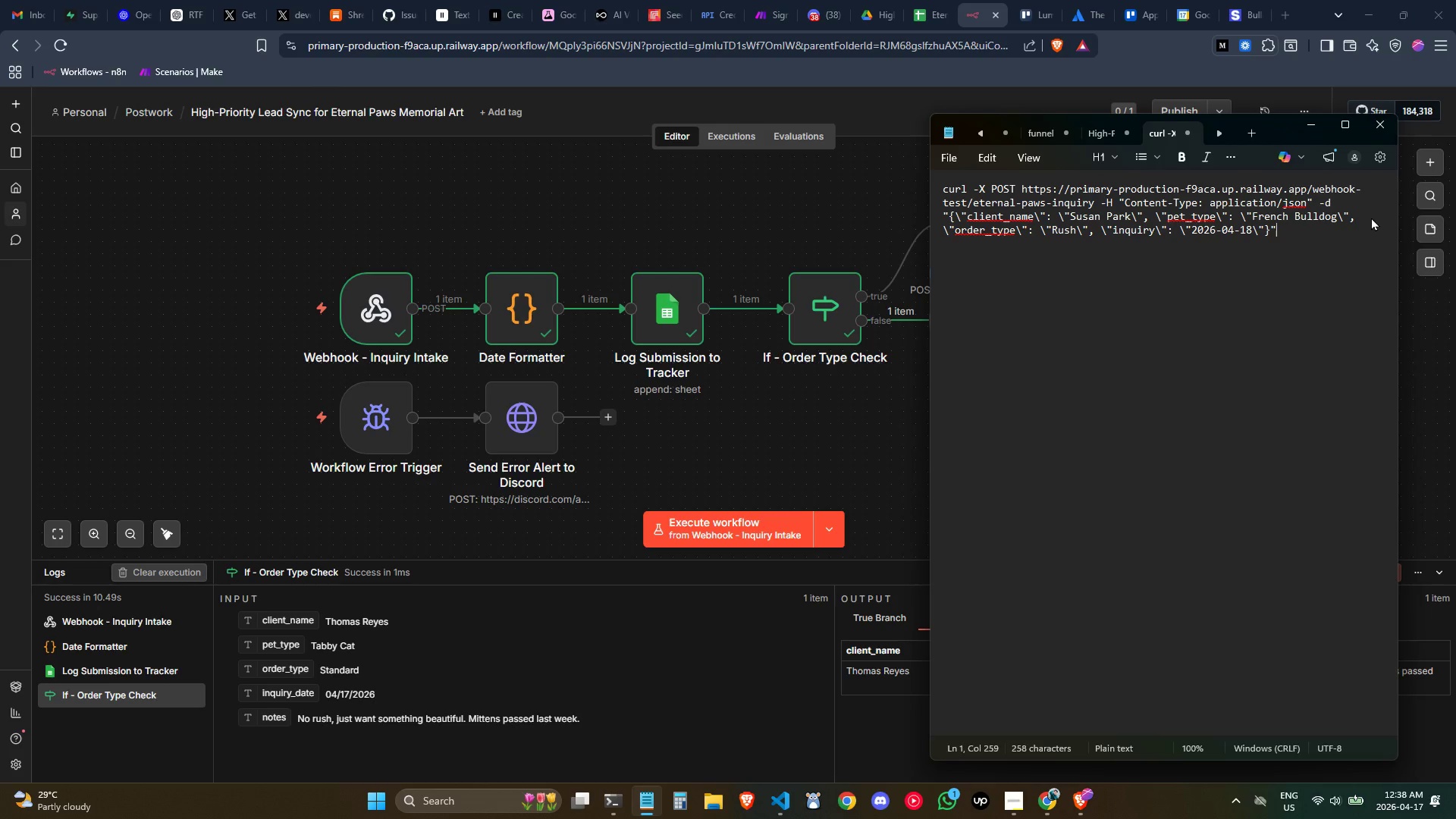 
hold_key(key=ControlLeft, duration=0.31)
 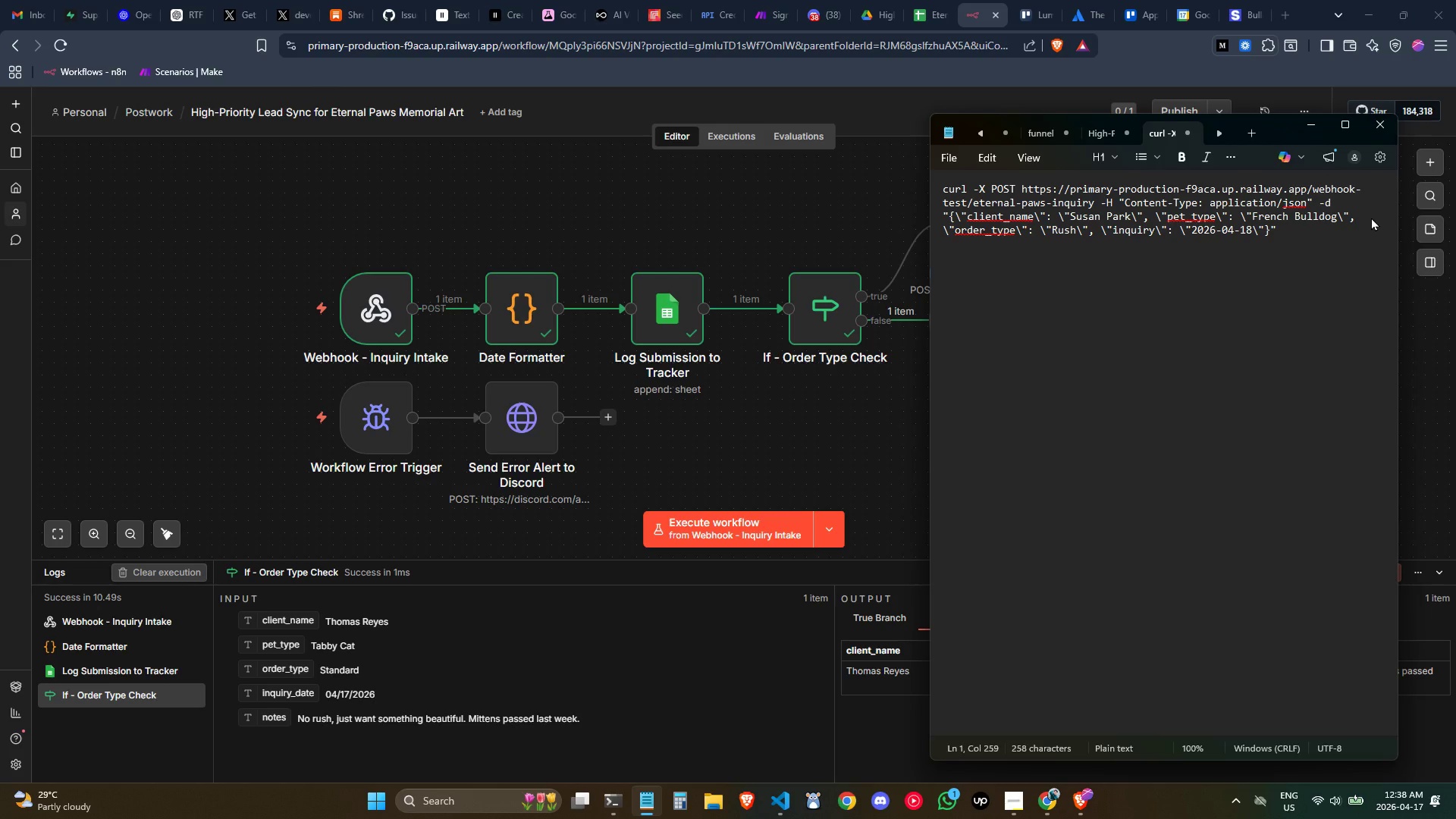 
key(Control+ControlLeft)
 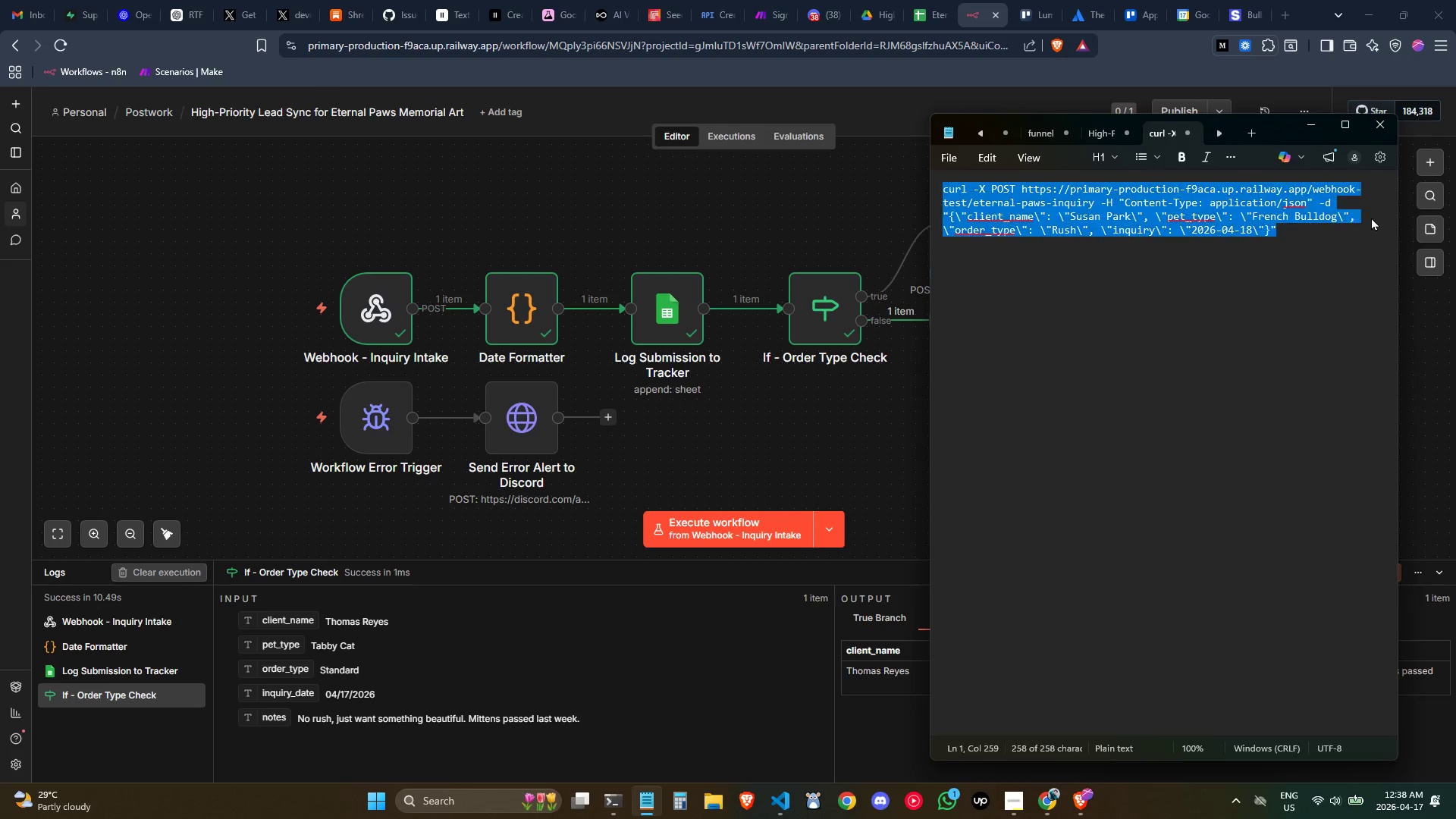 
key(Control+A)
 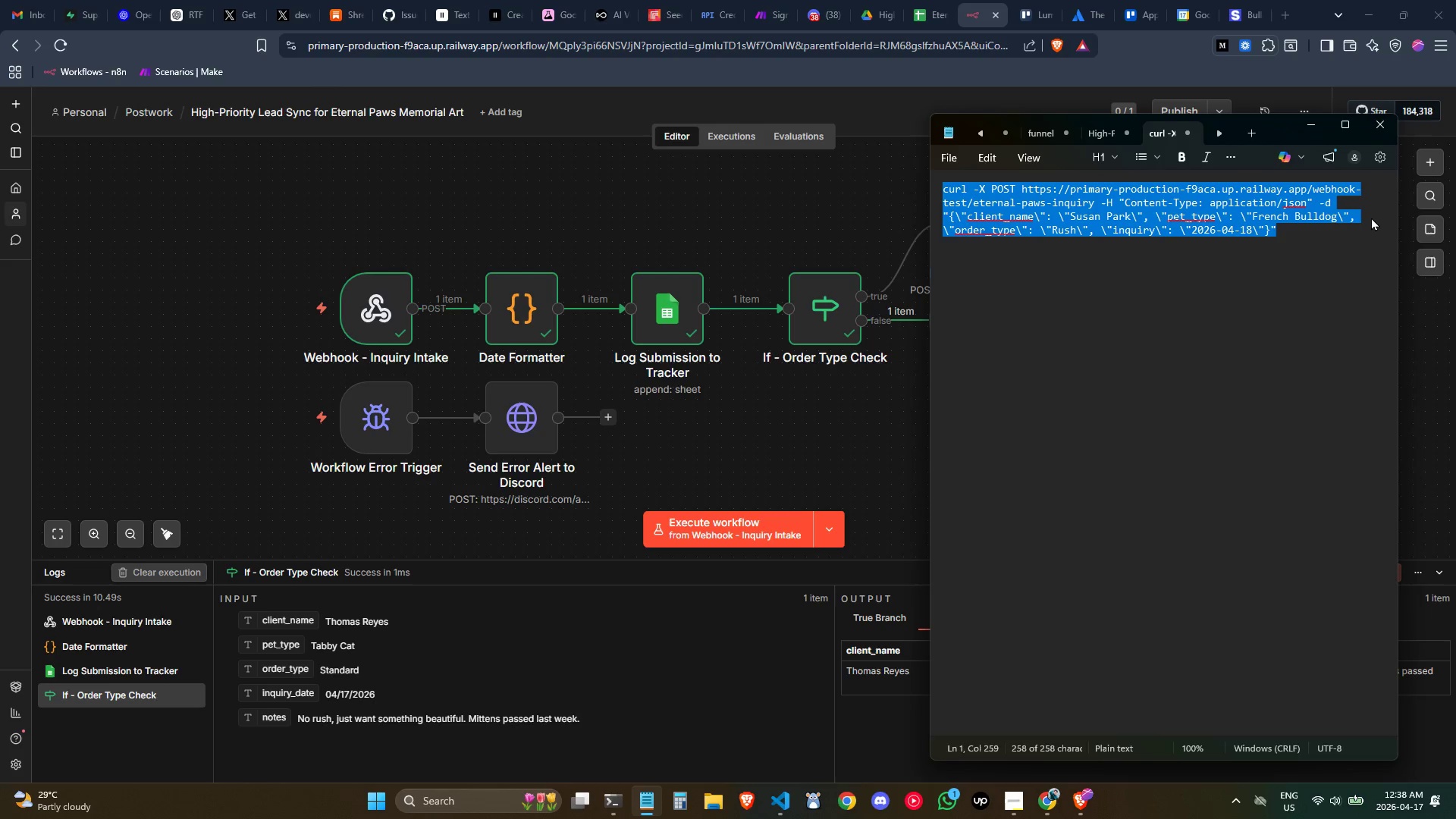 
key(Control+C)
 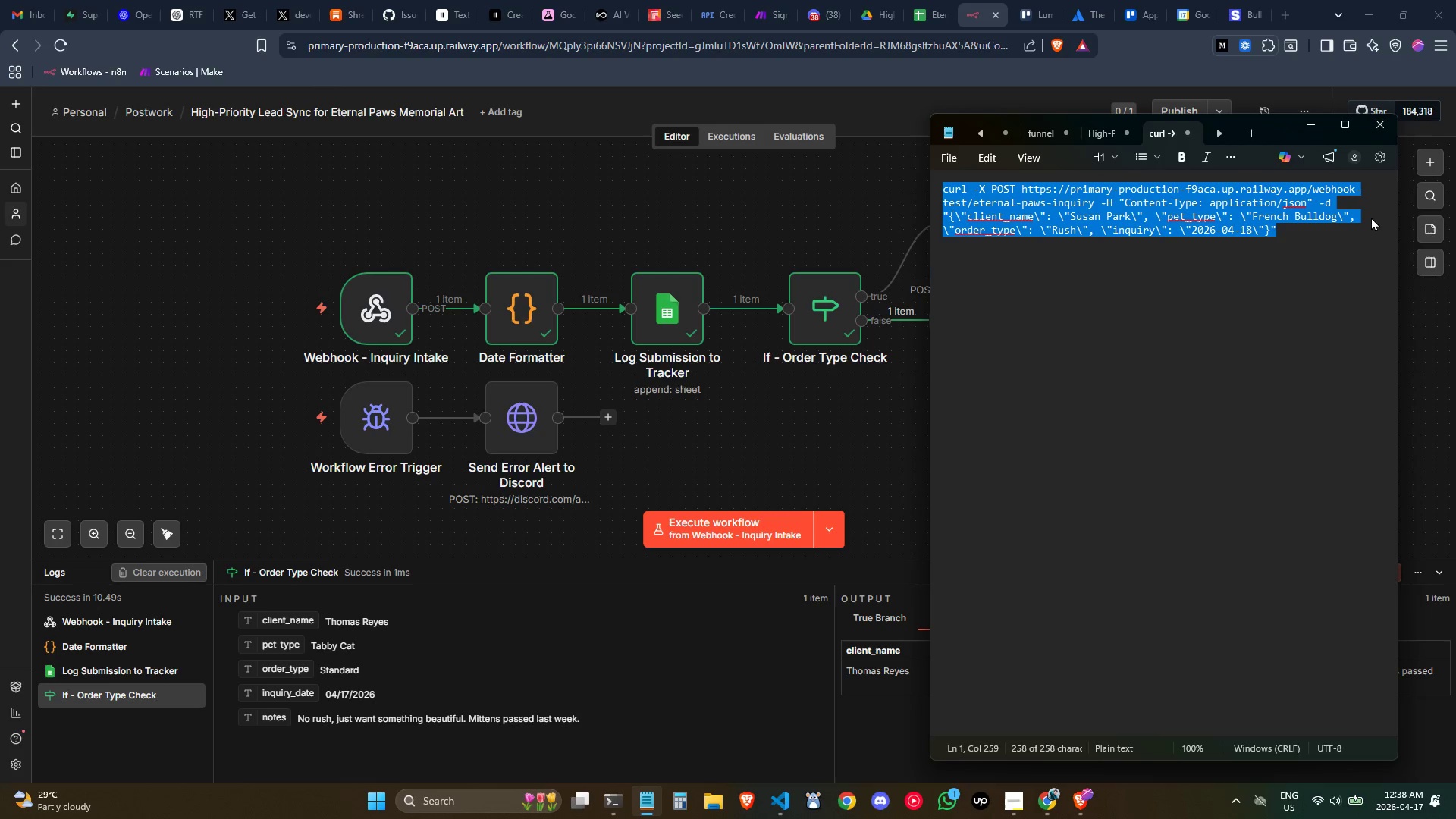 
key(Control+C)
 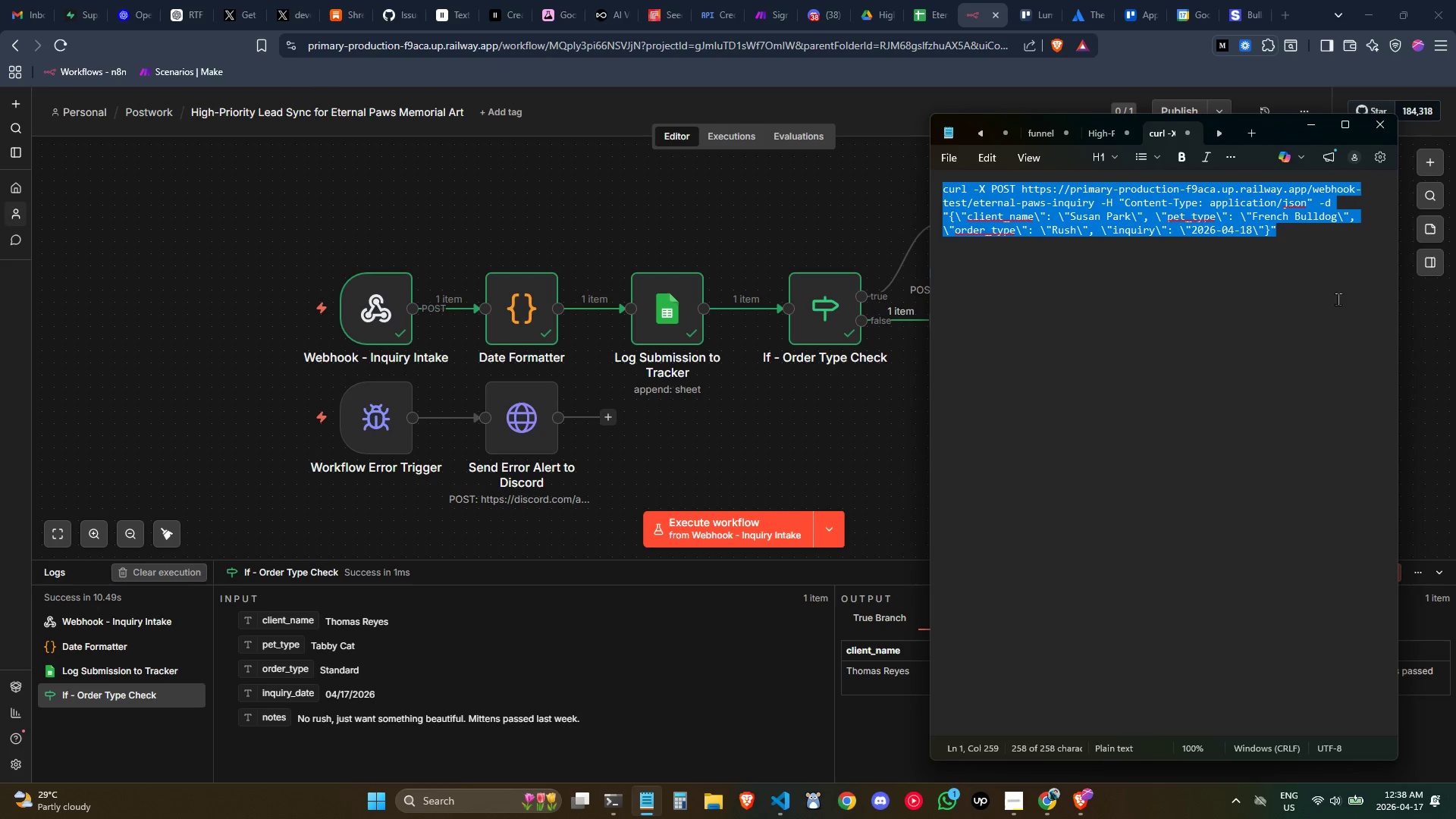 
key(Control+C)
 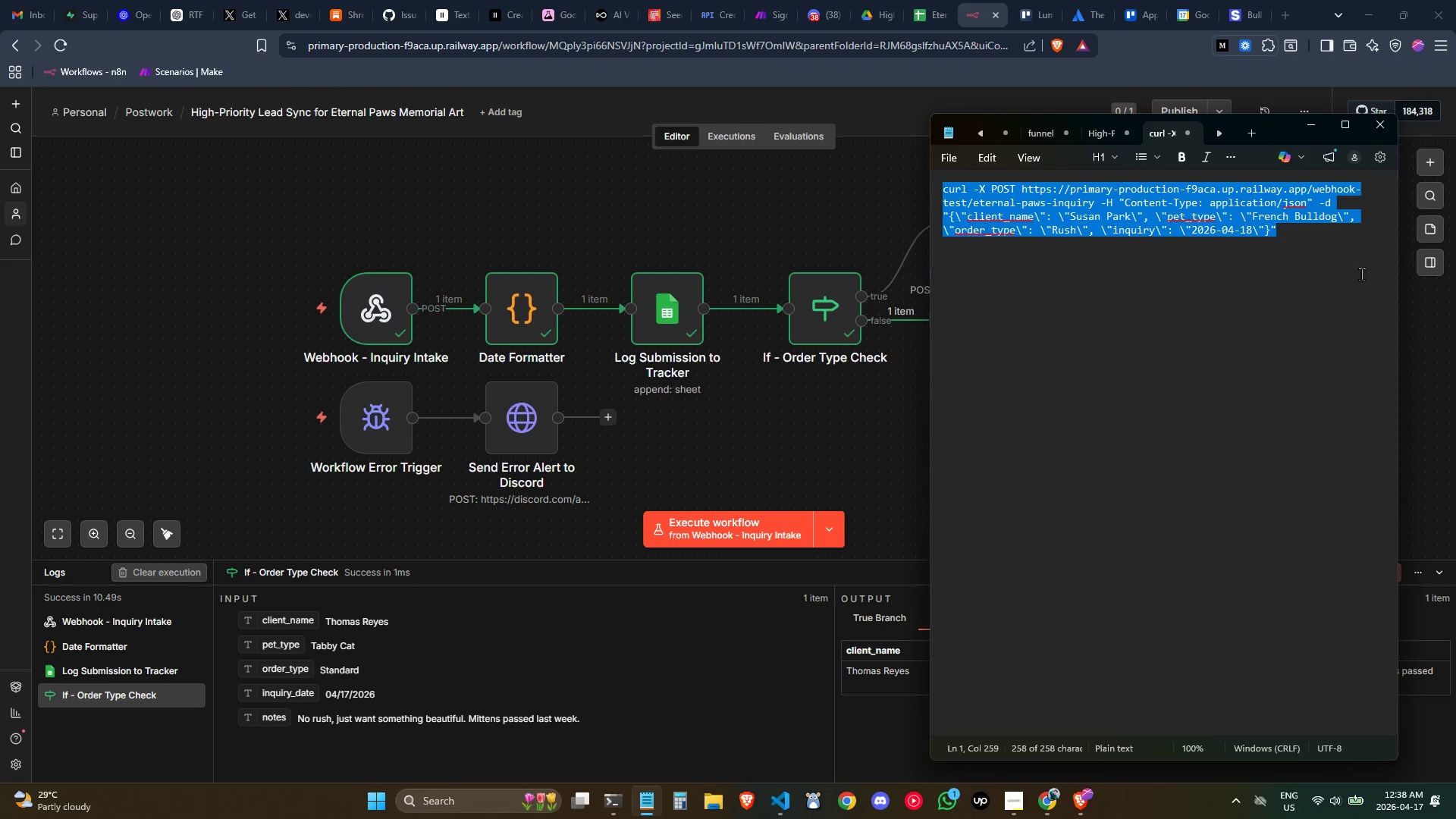 
key(Control+C)
 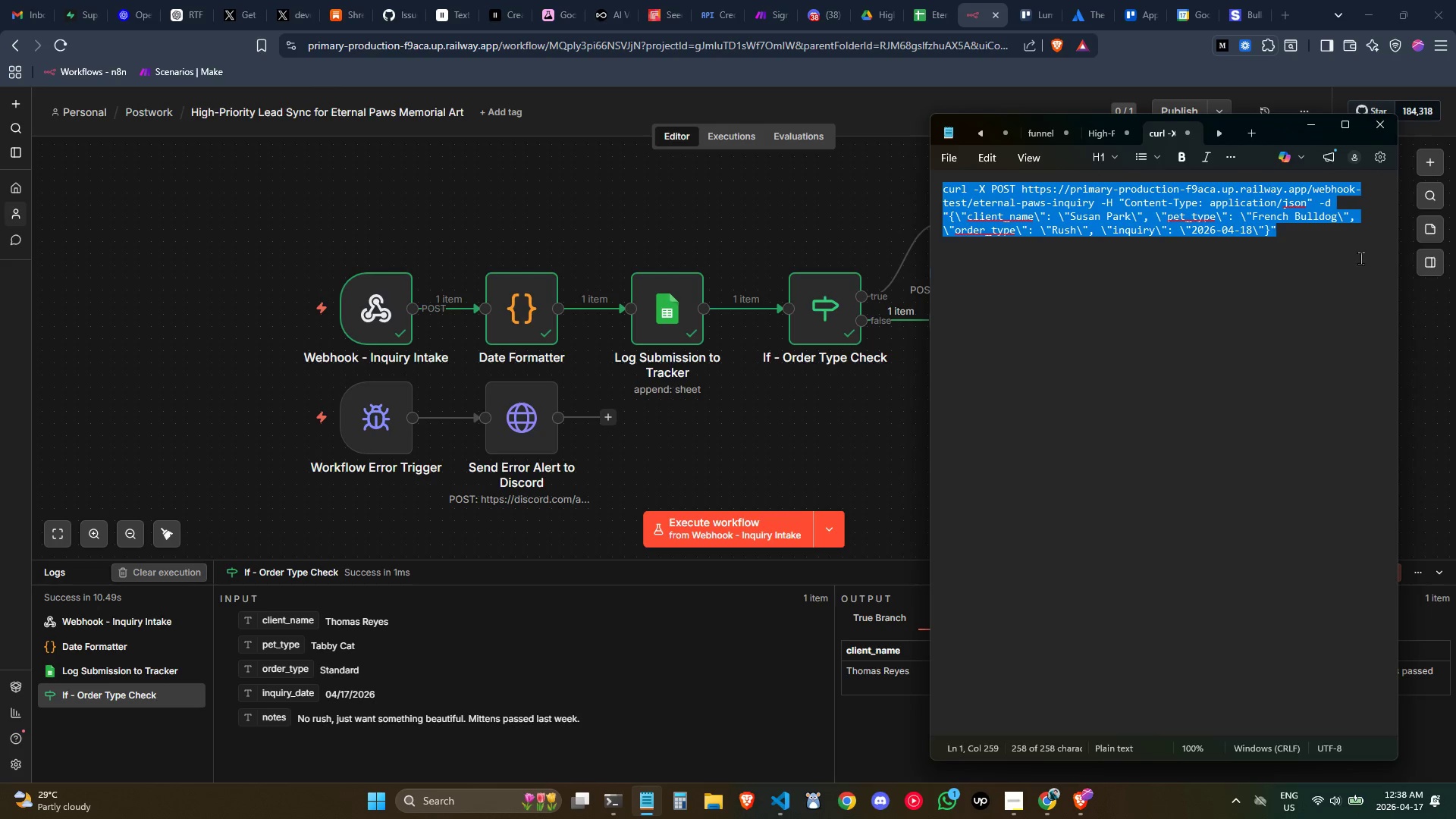 
key(Control+C)
 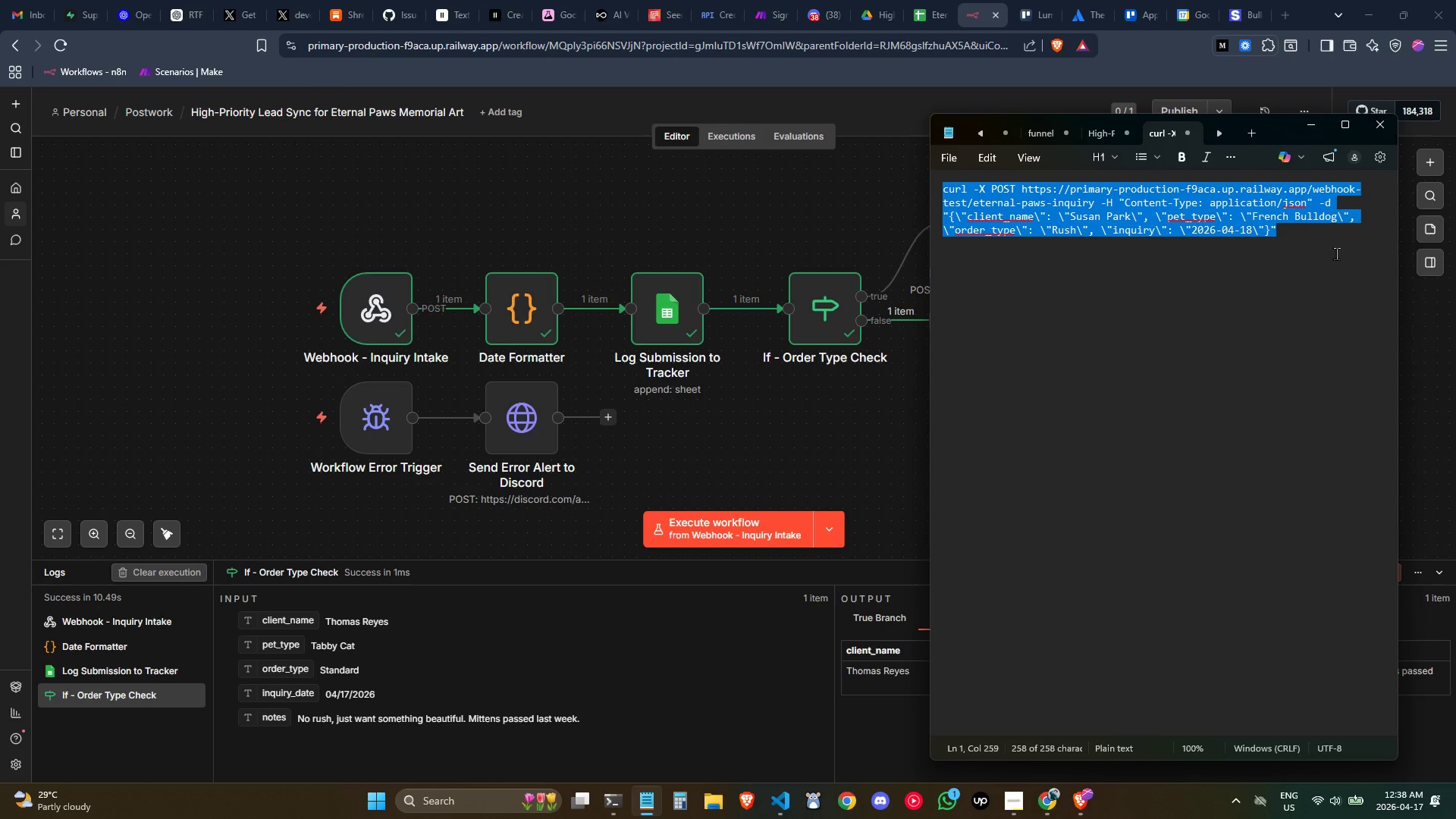 
left_click([1336, 253])
 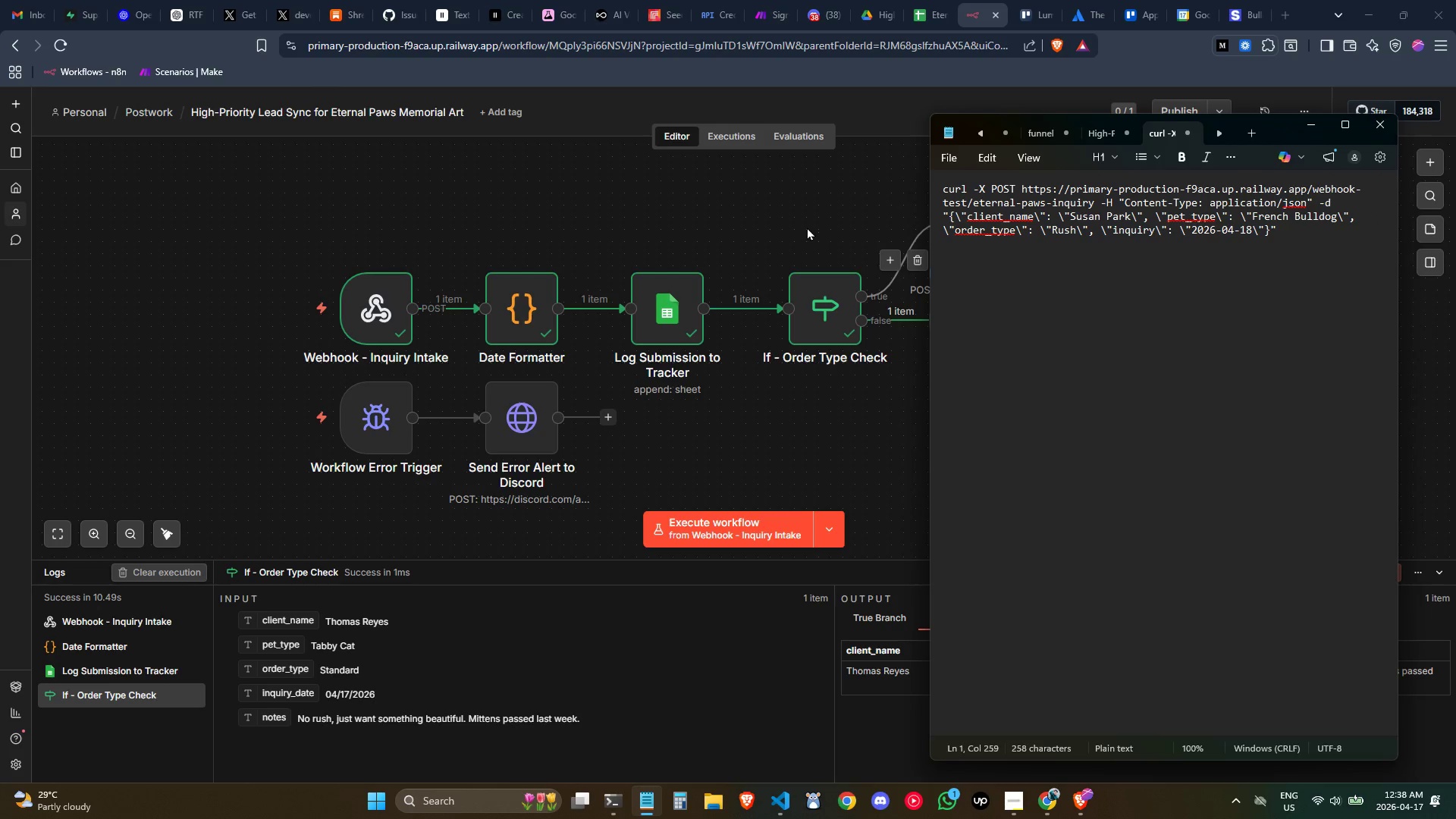 
left_click([804, 214])
 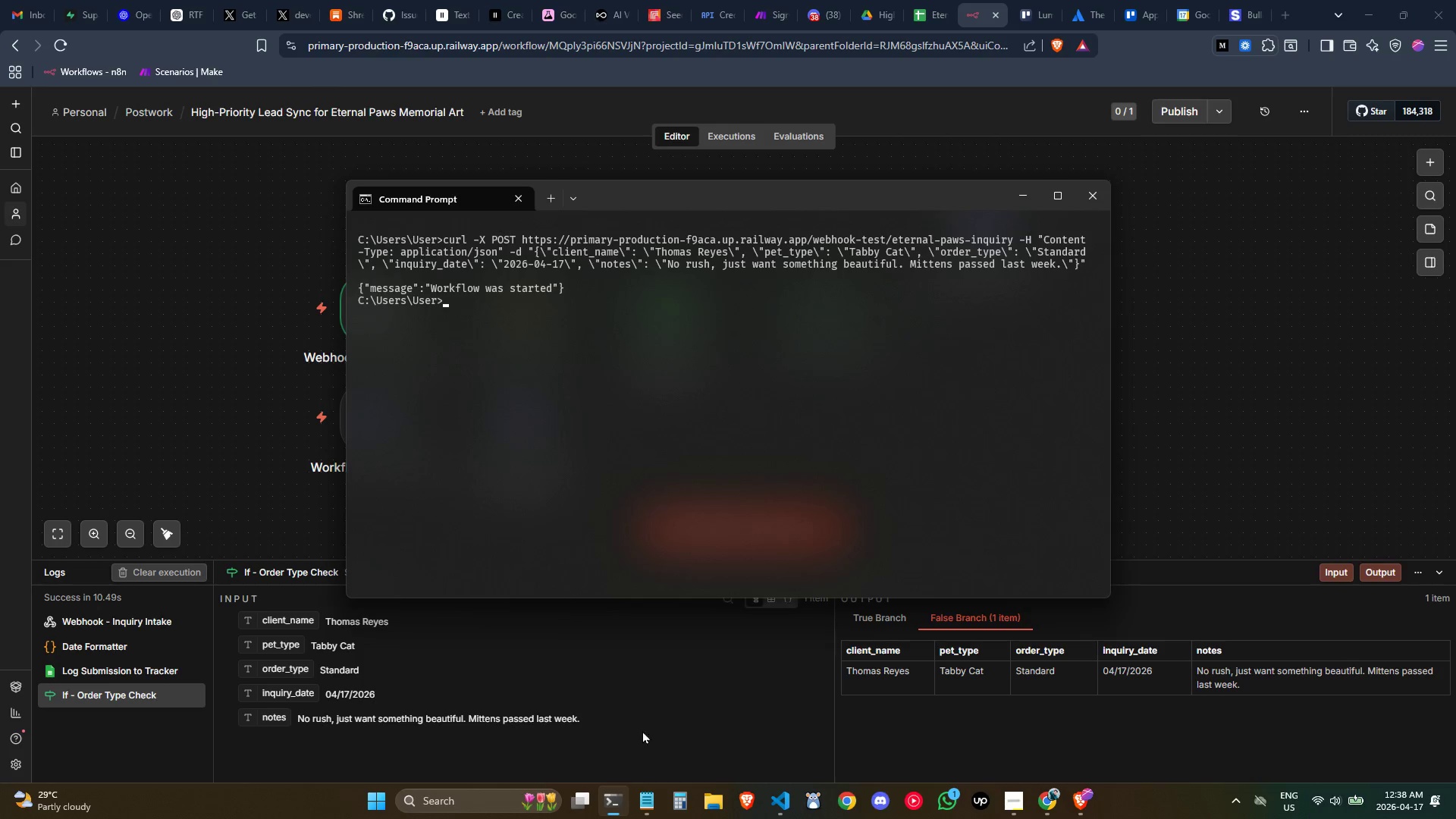 
left_click([731, 464])
 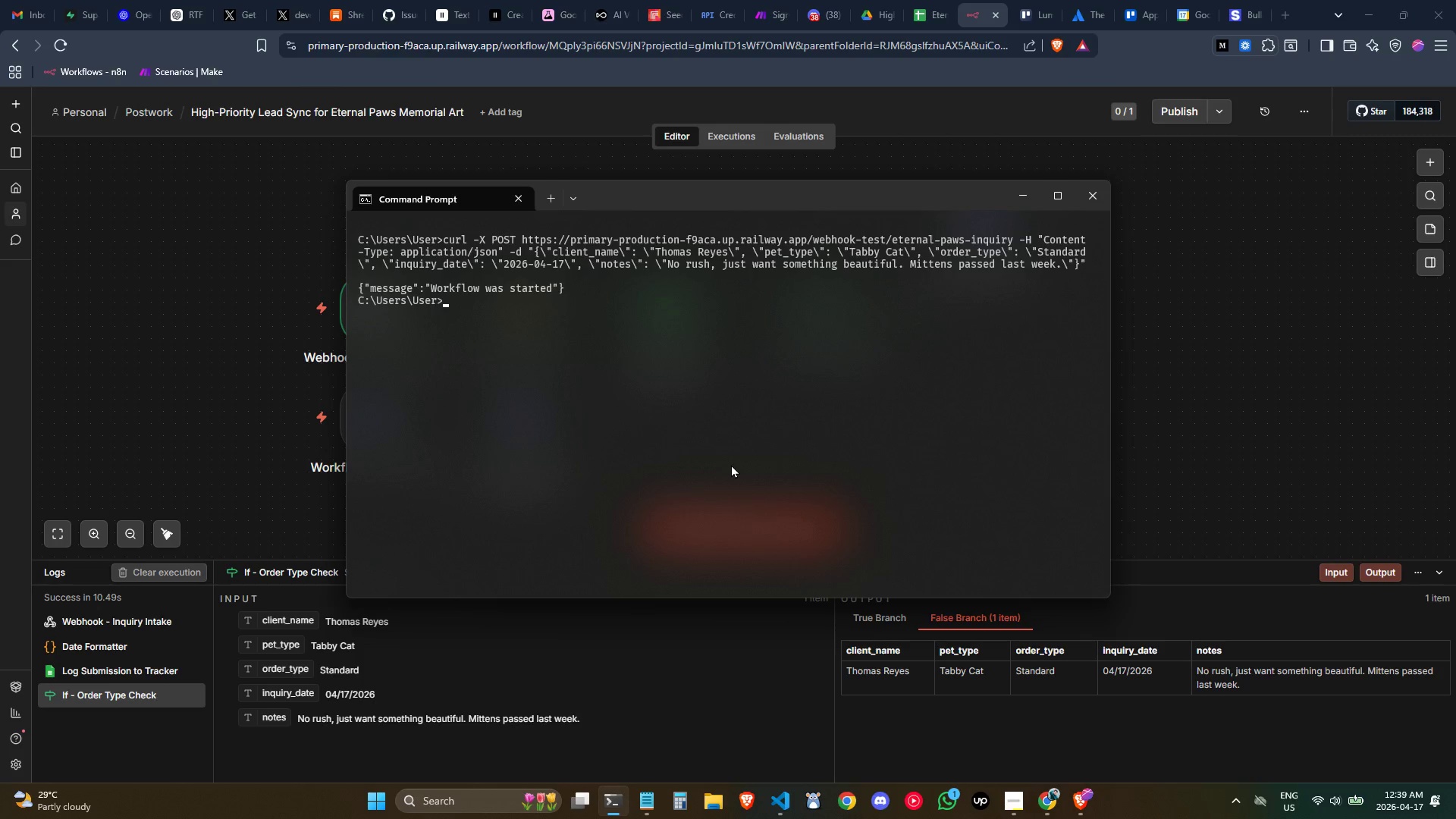 
type(cls)
 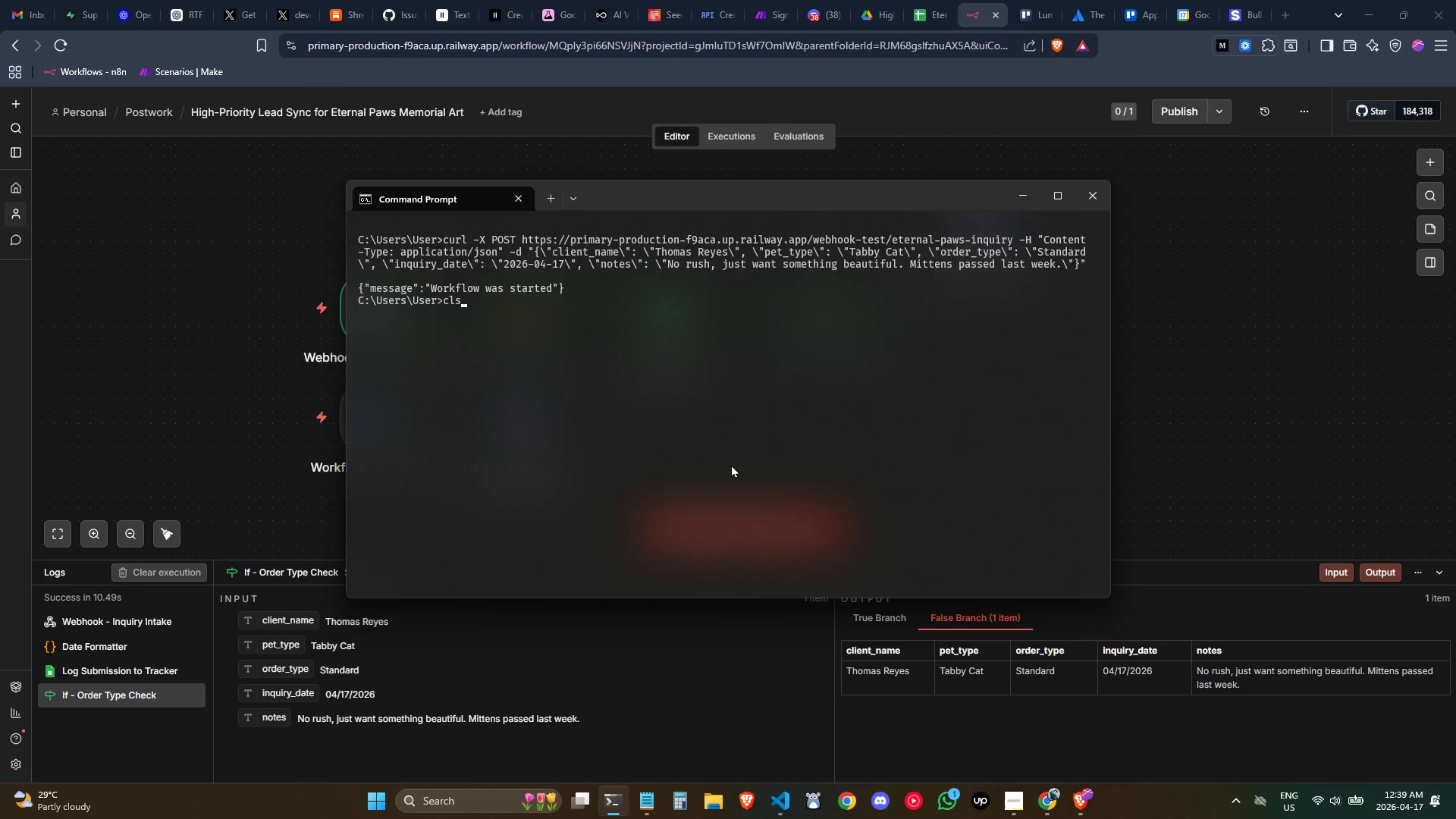 
key(Enter)
 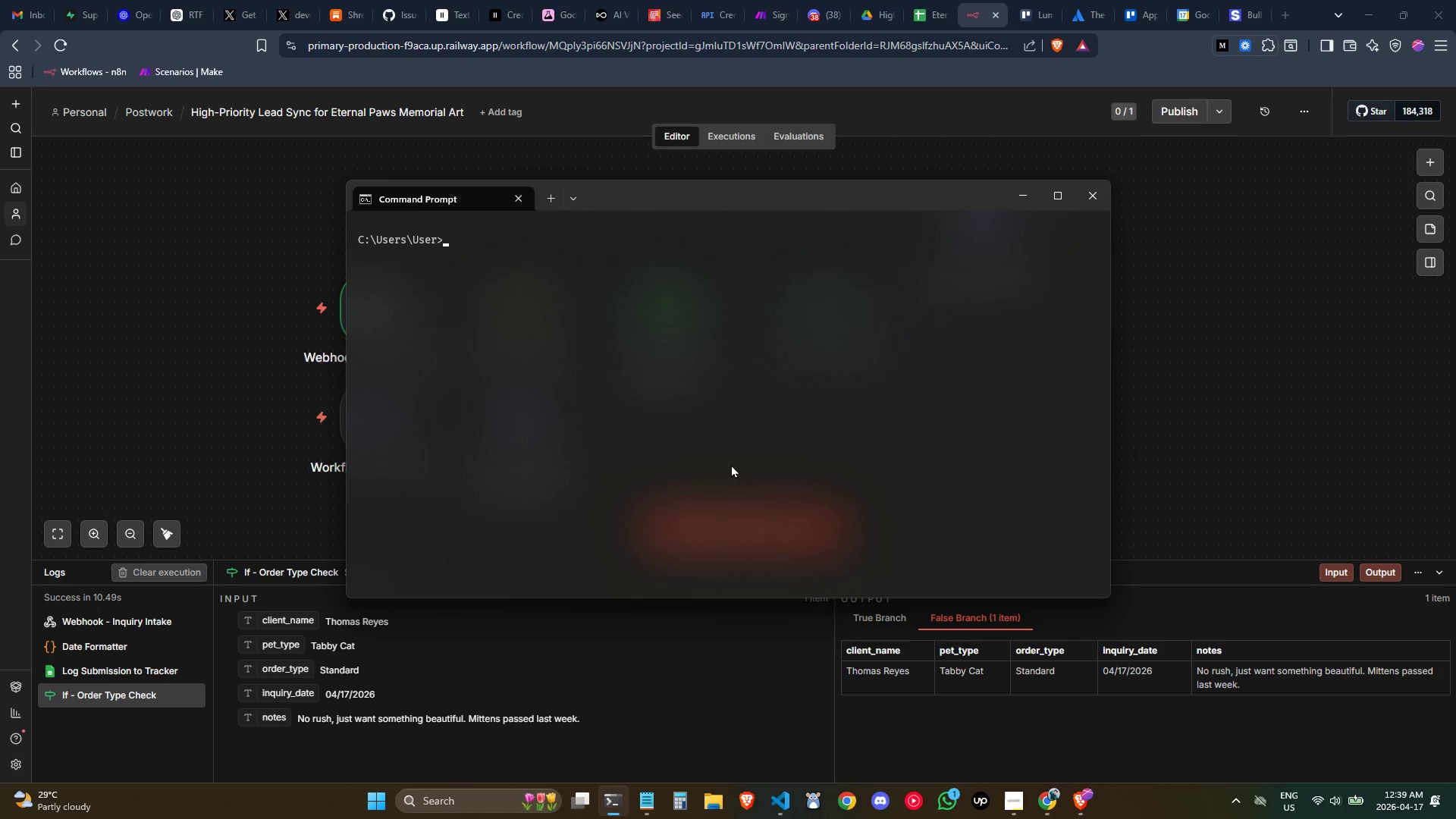 
key(Control+ControlLeft)
 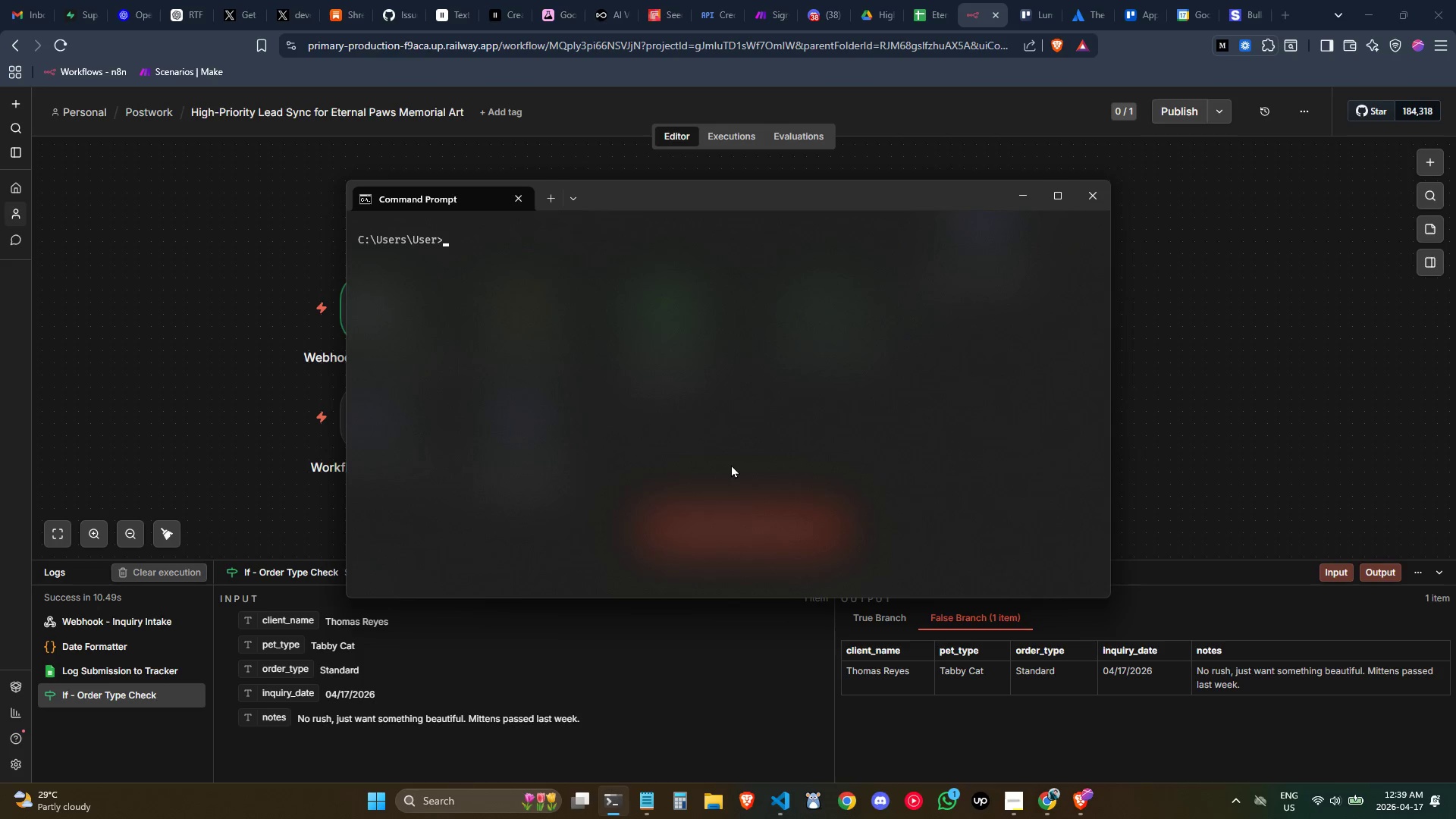 
key(Control+V)
 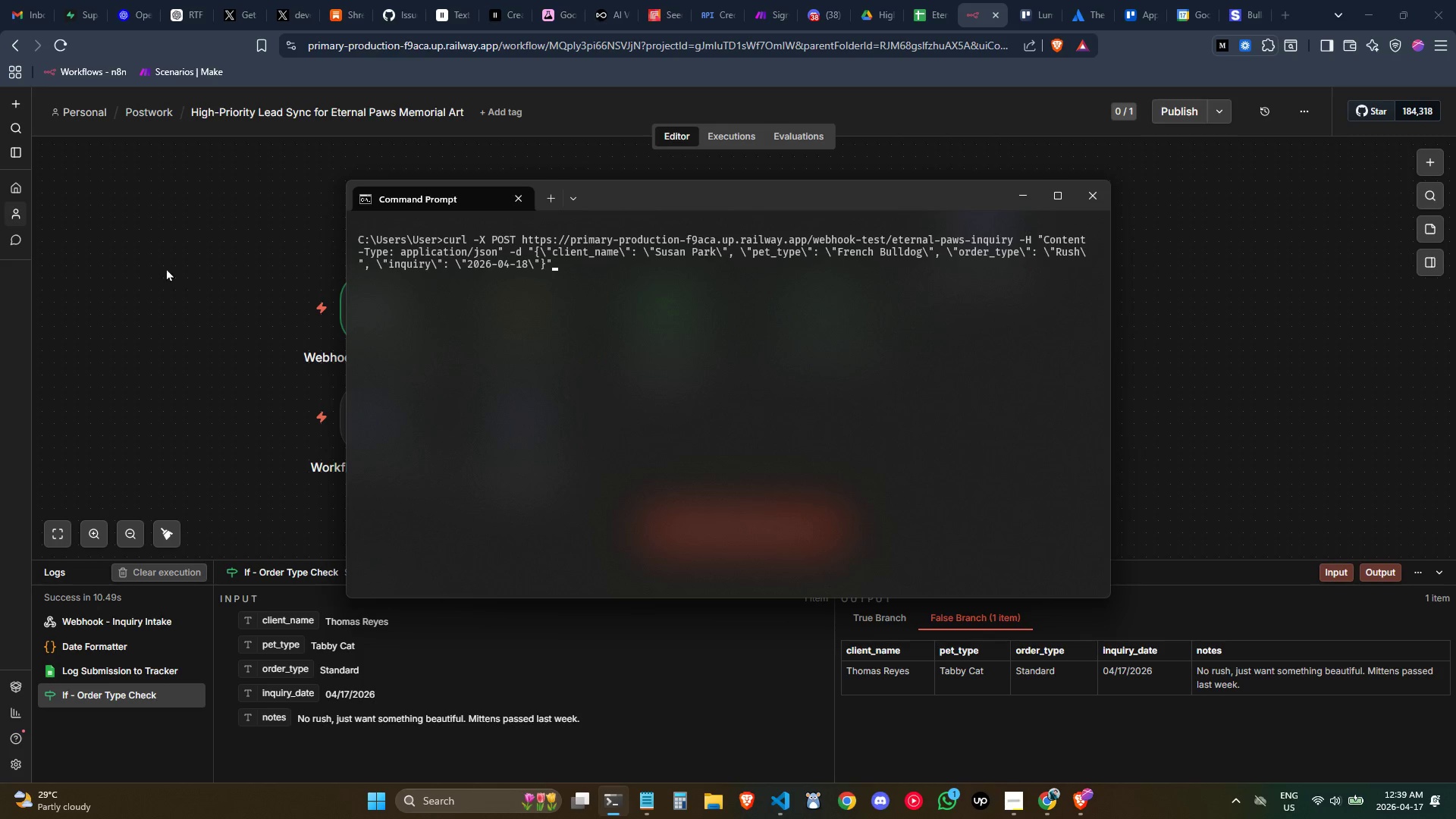 
left_click([176, 291])
 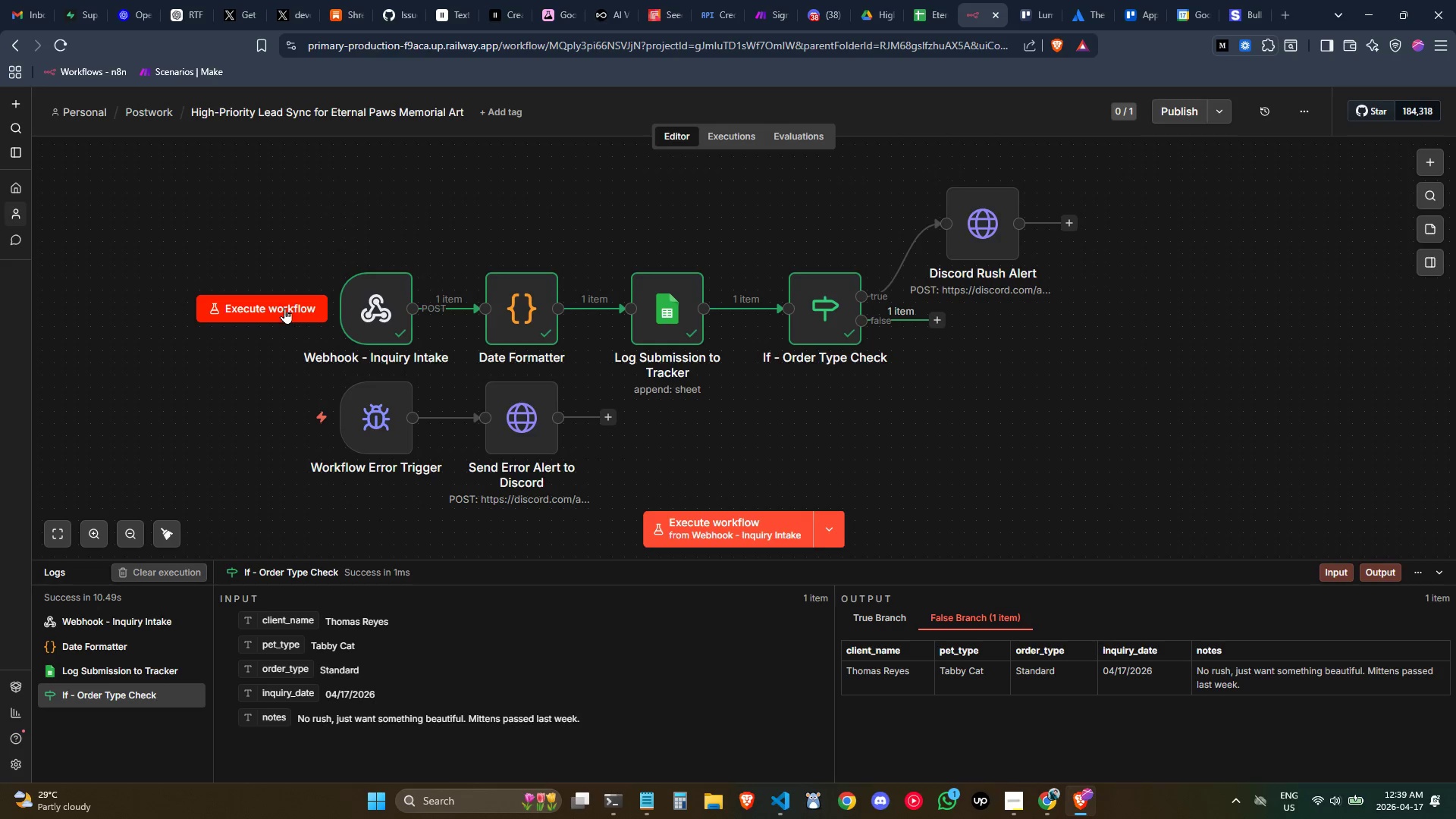 
left_click([281, 306])
 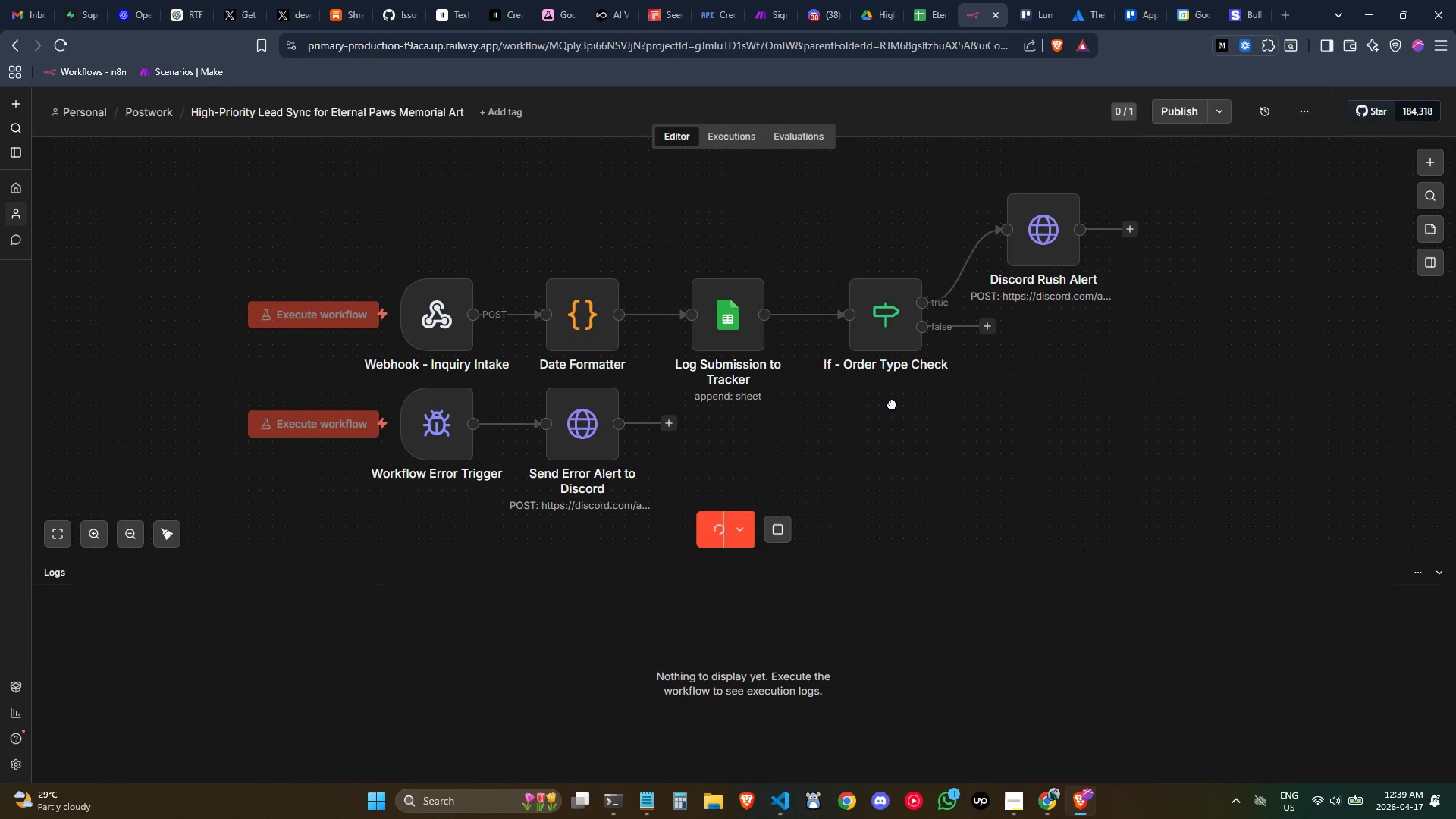 
key(Alt+AltLeft)
 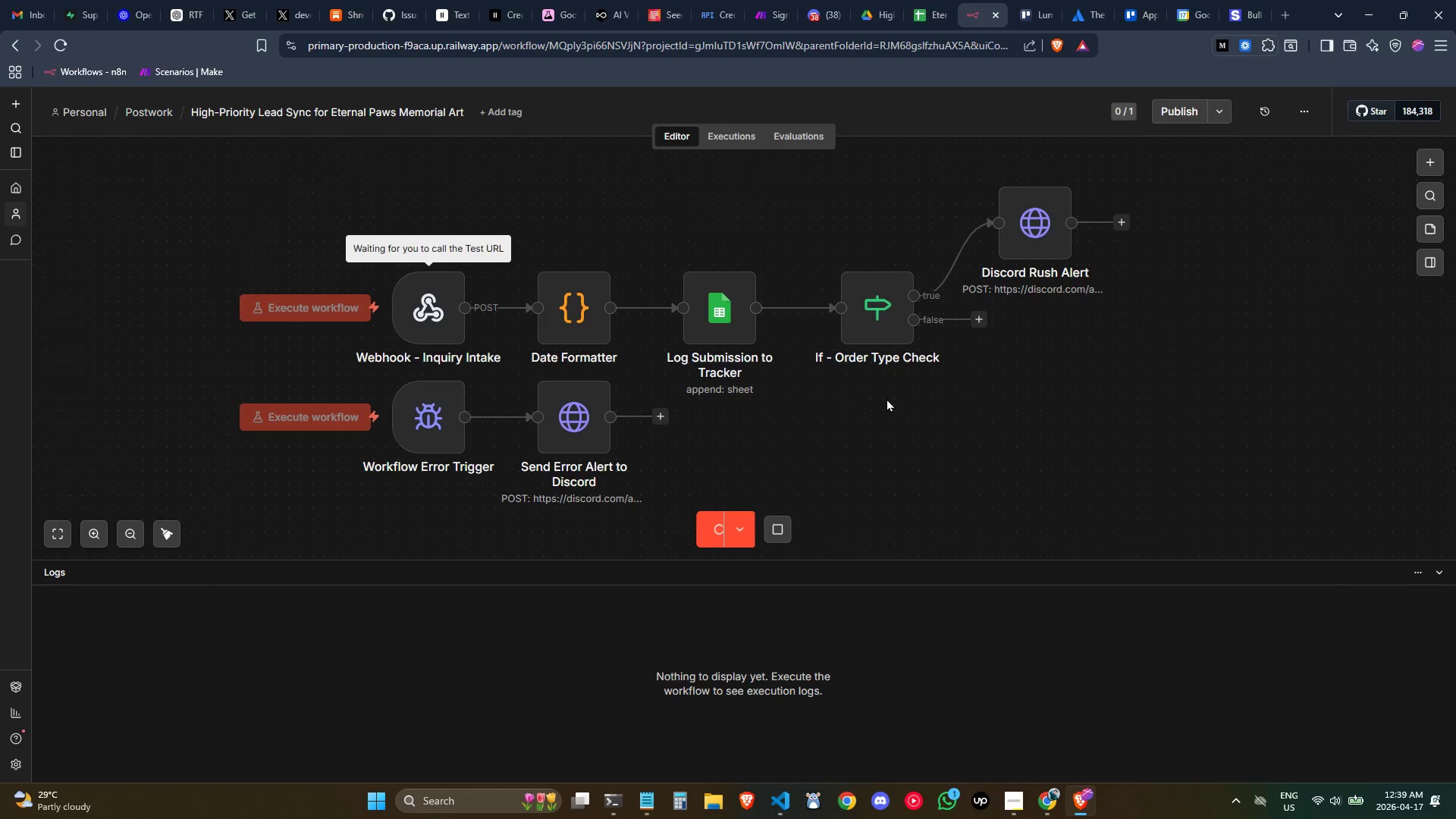 
key(Alt+Tab)
 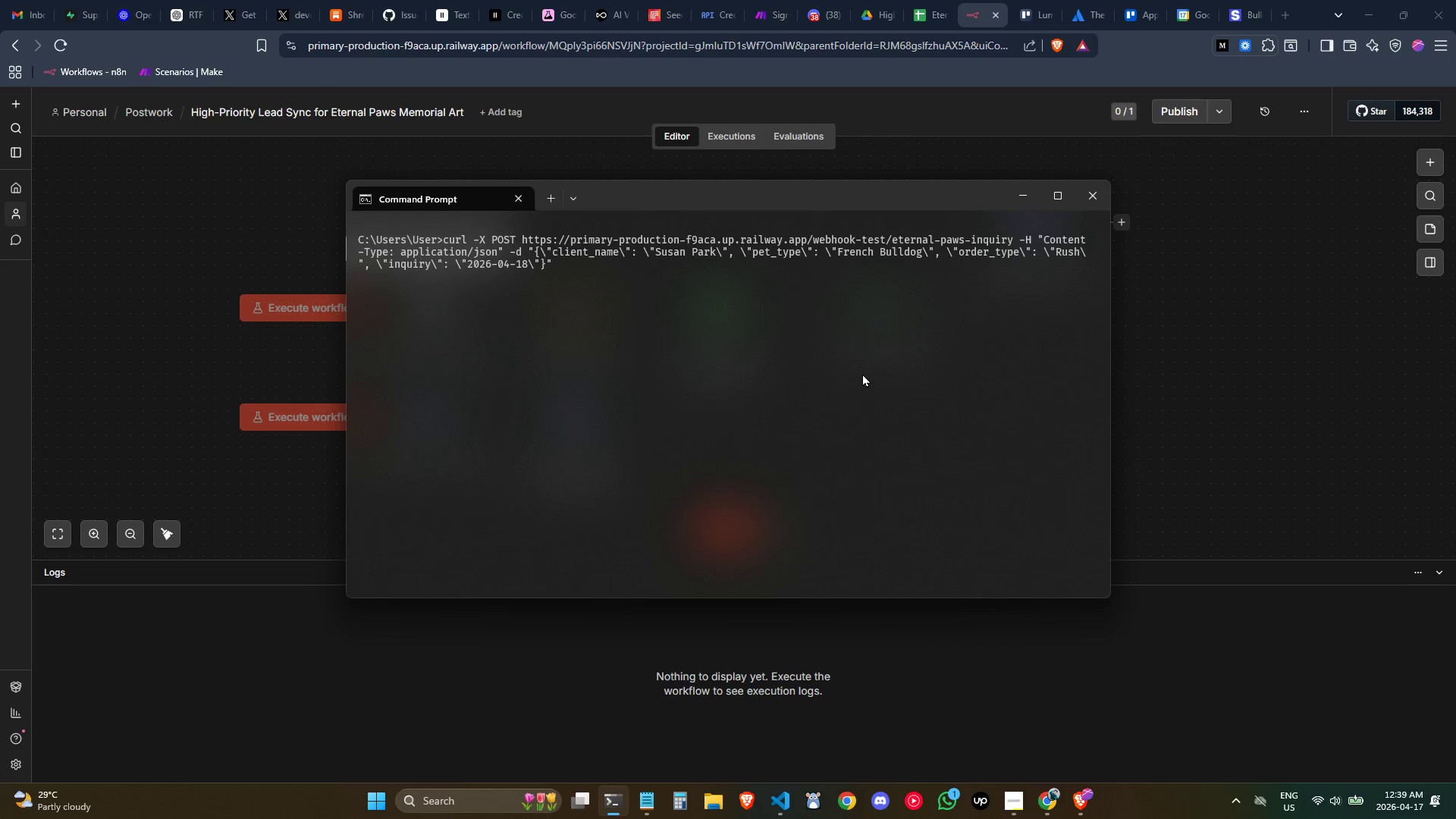 
key(Enter)
 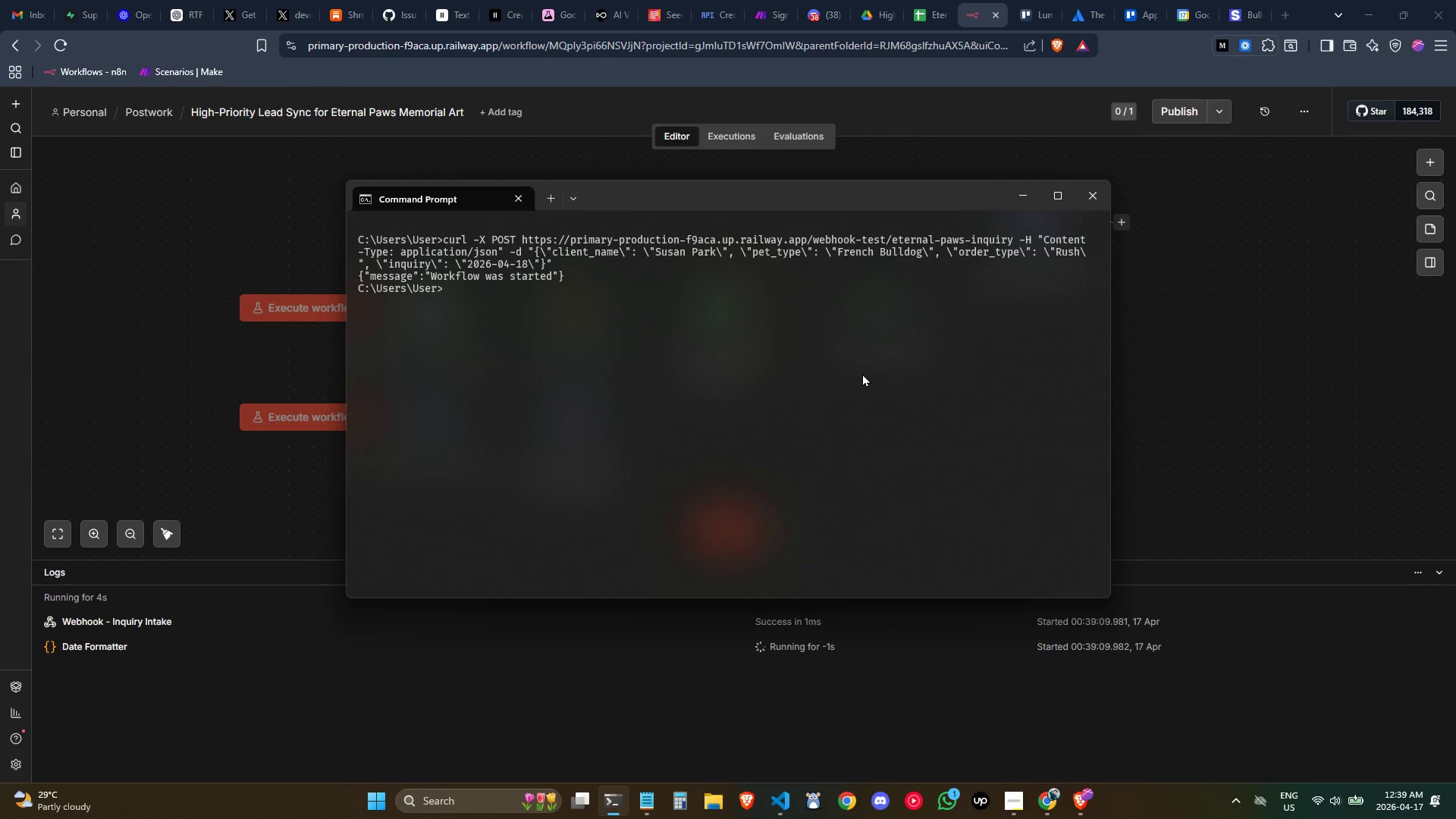 
key(Alt+AltLeft)
 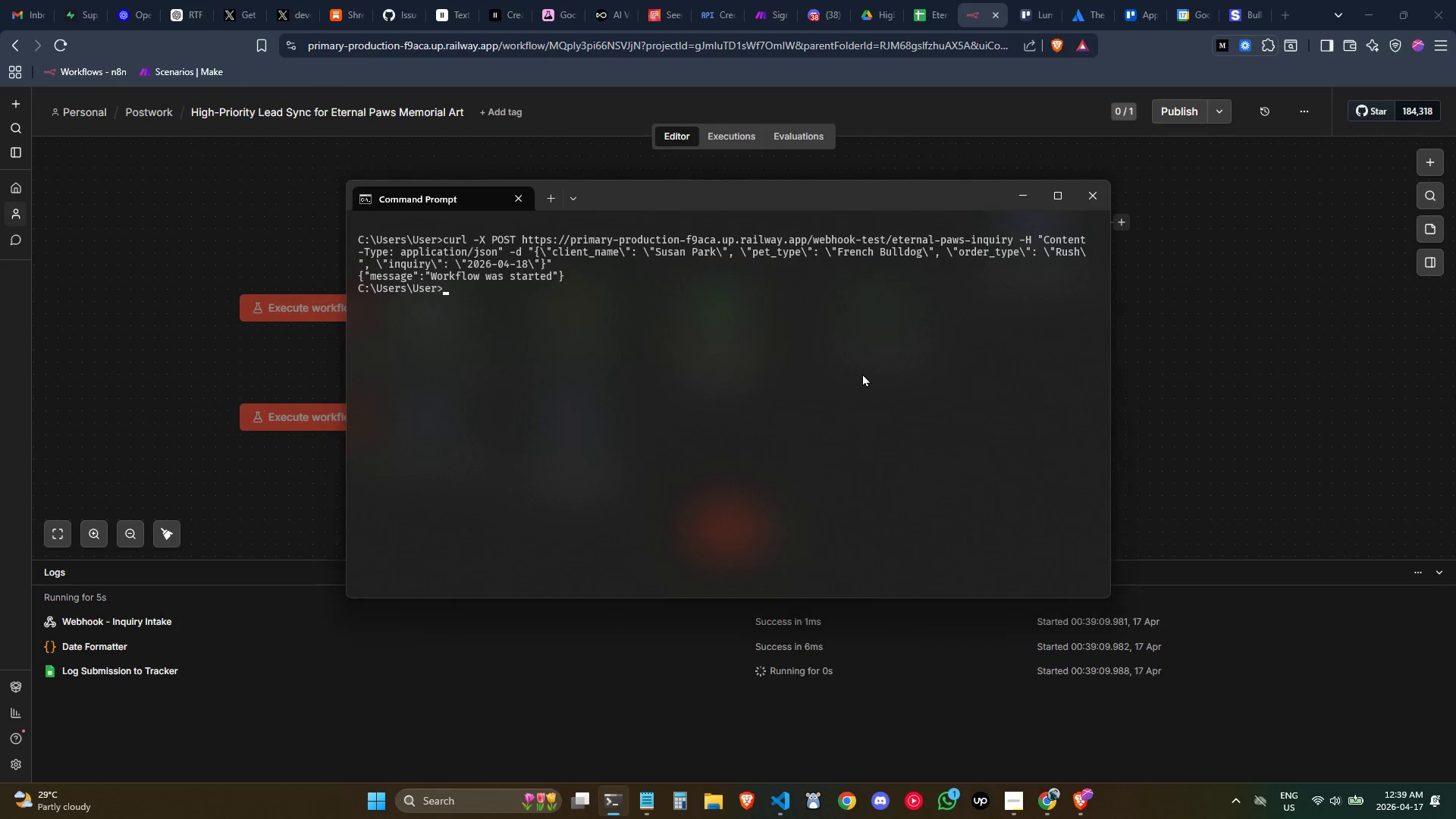 
key(Alt+Tab)
 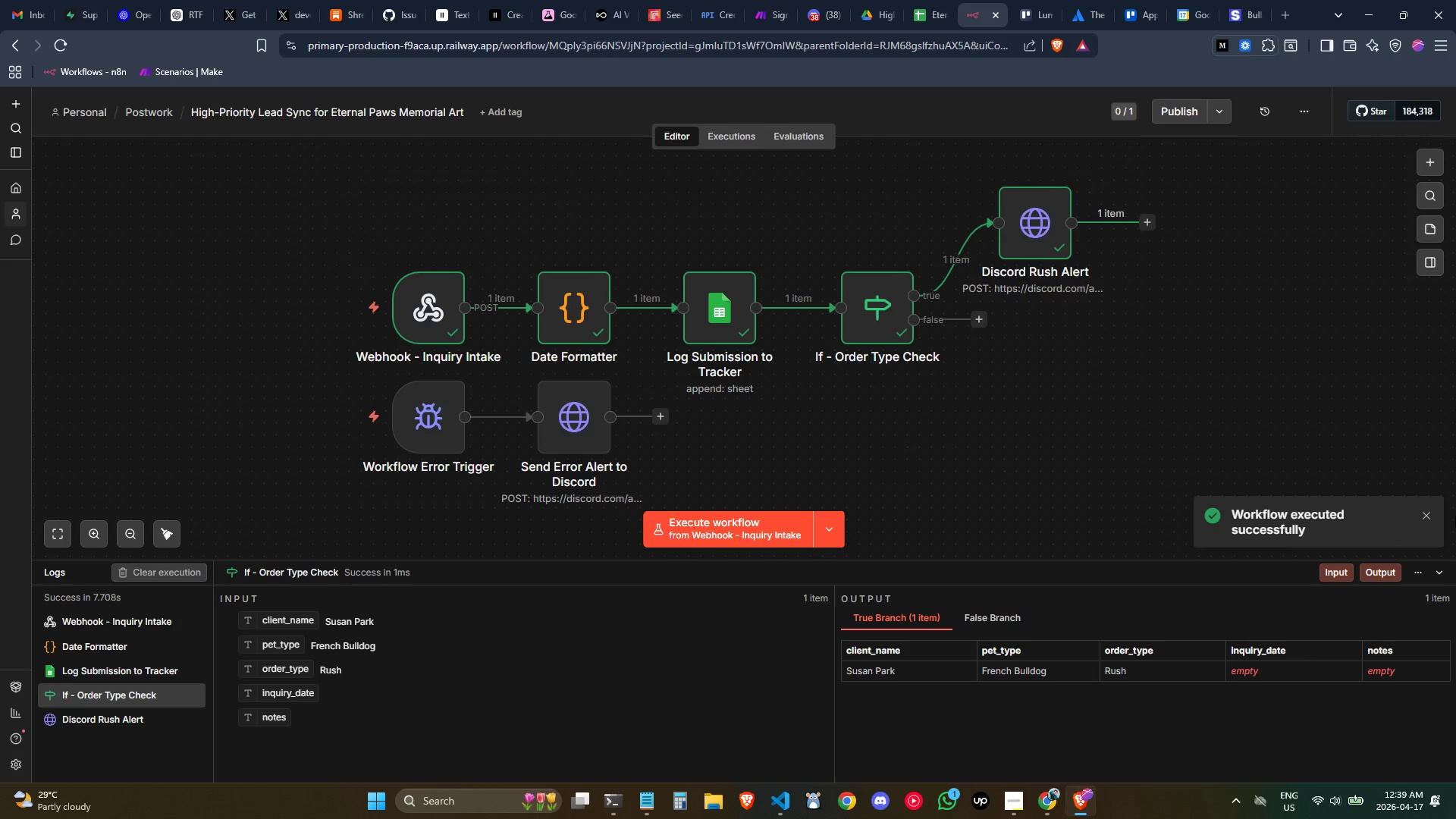 
left_click([1423, 515])
 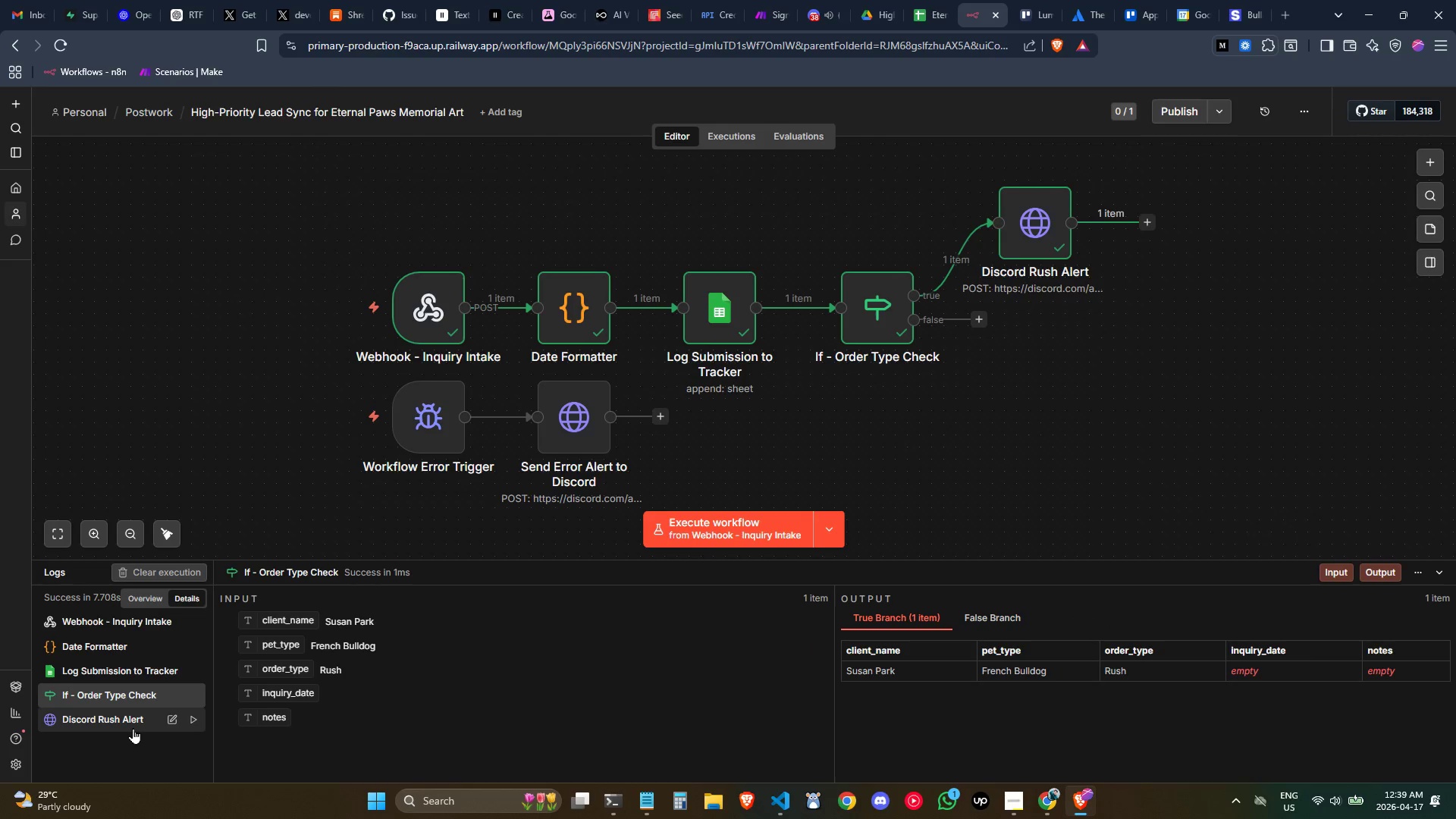 
left_click([133, 728])
 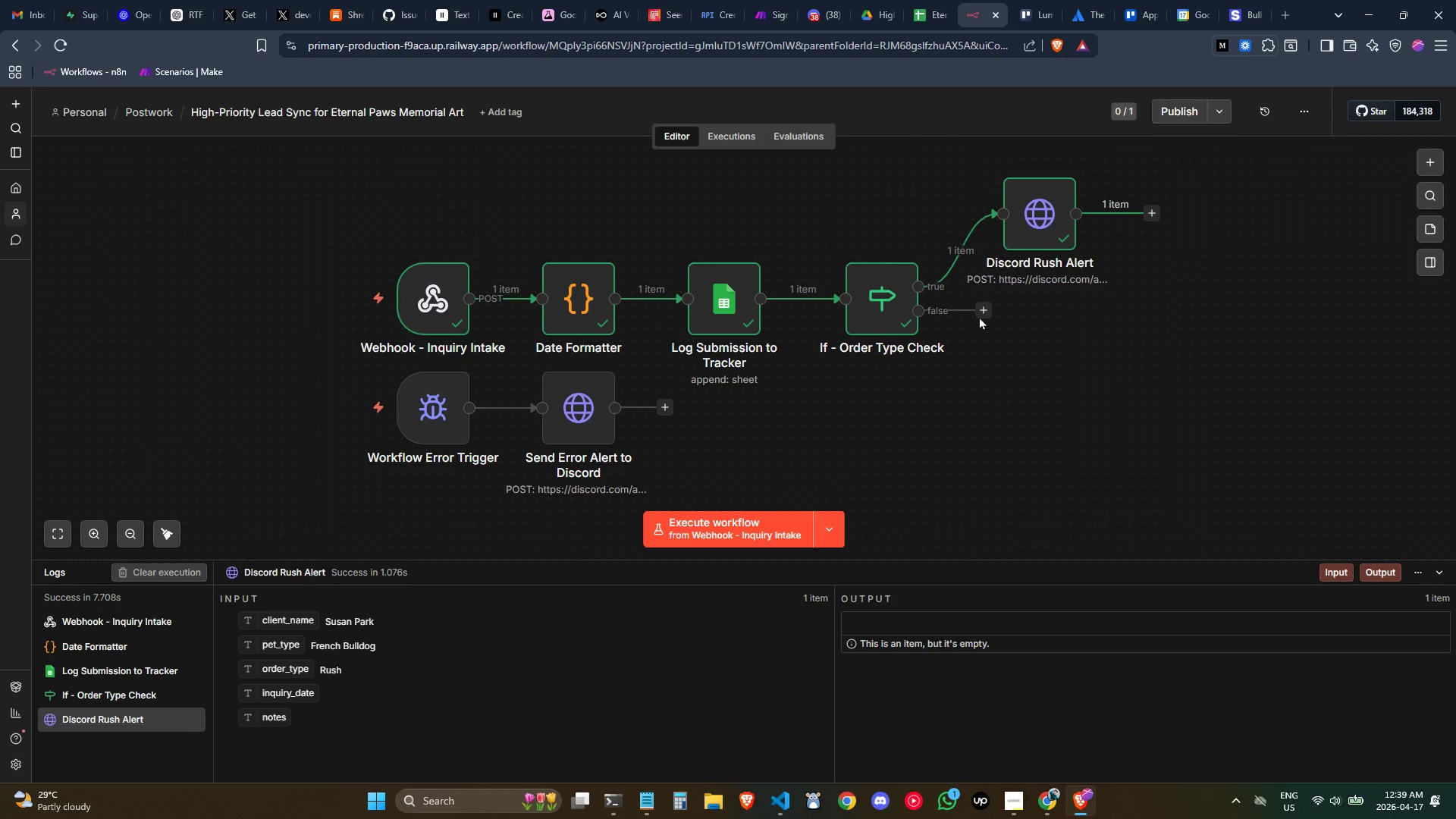 
left_click([833, 0])
 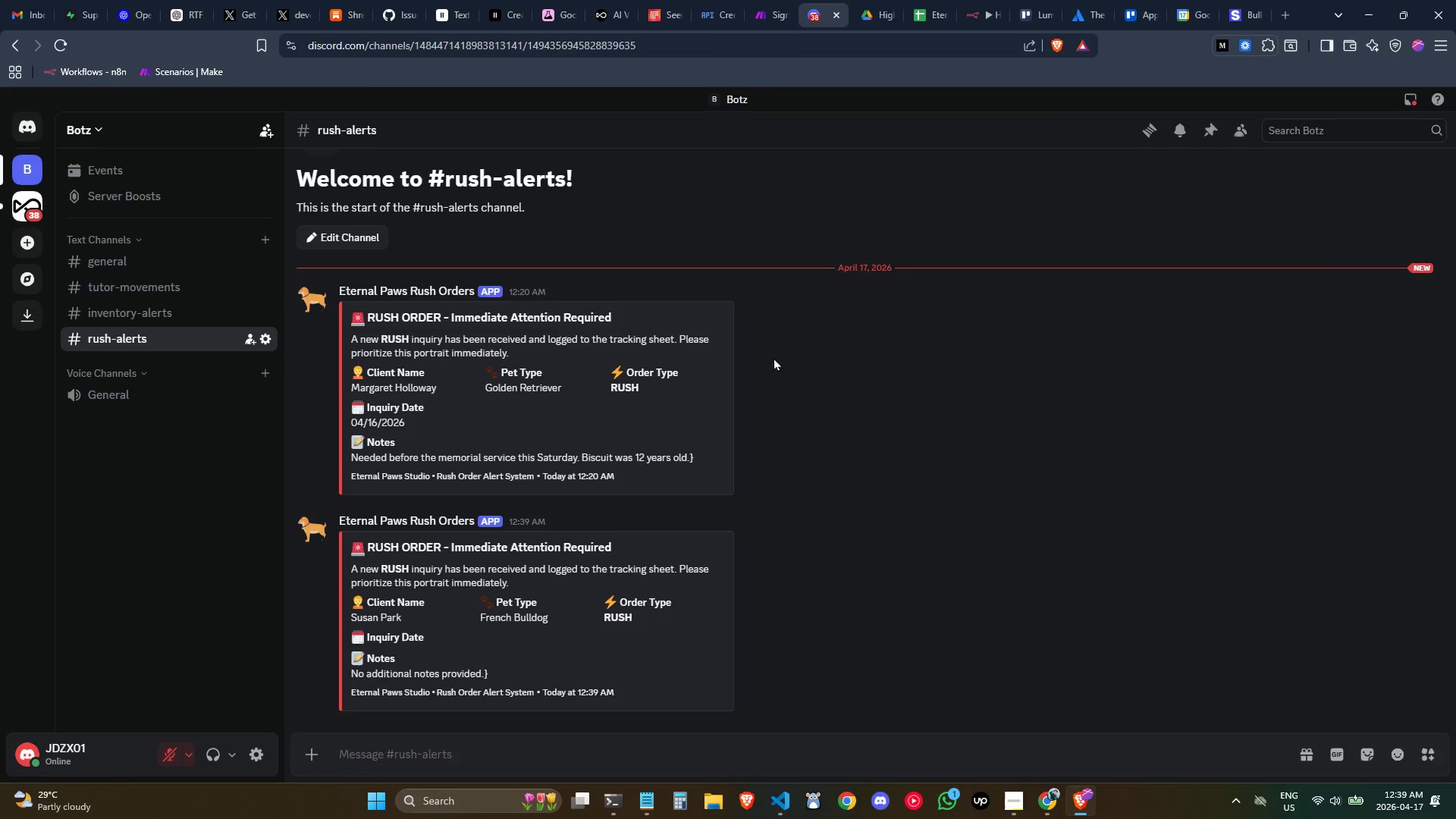 